 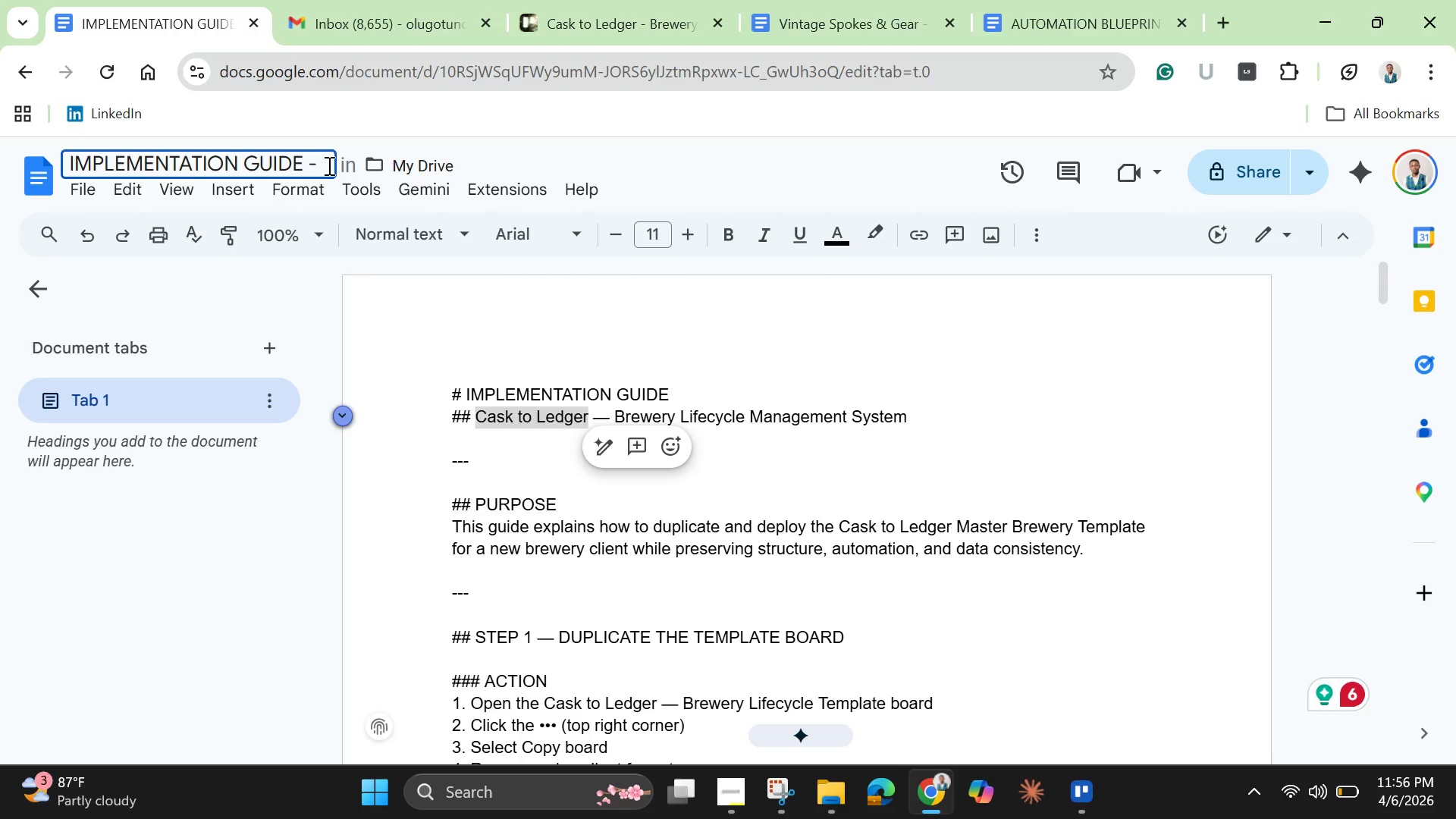 
key(Control+V)
 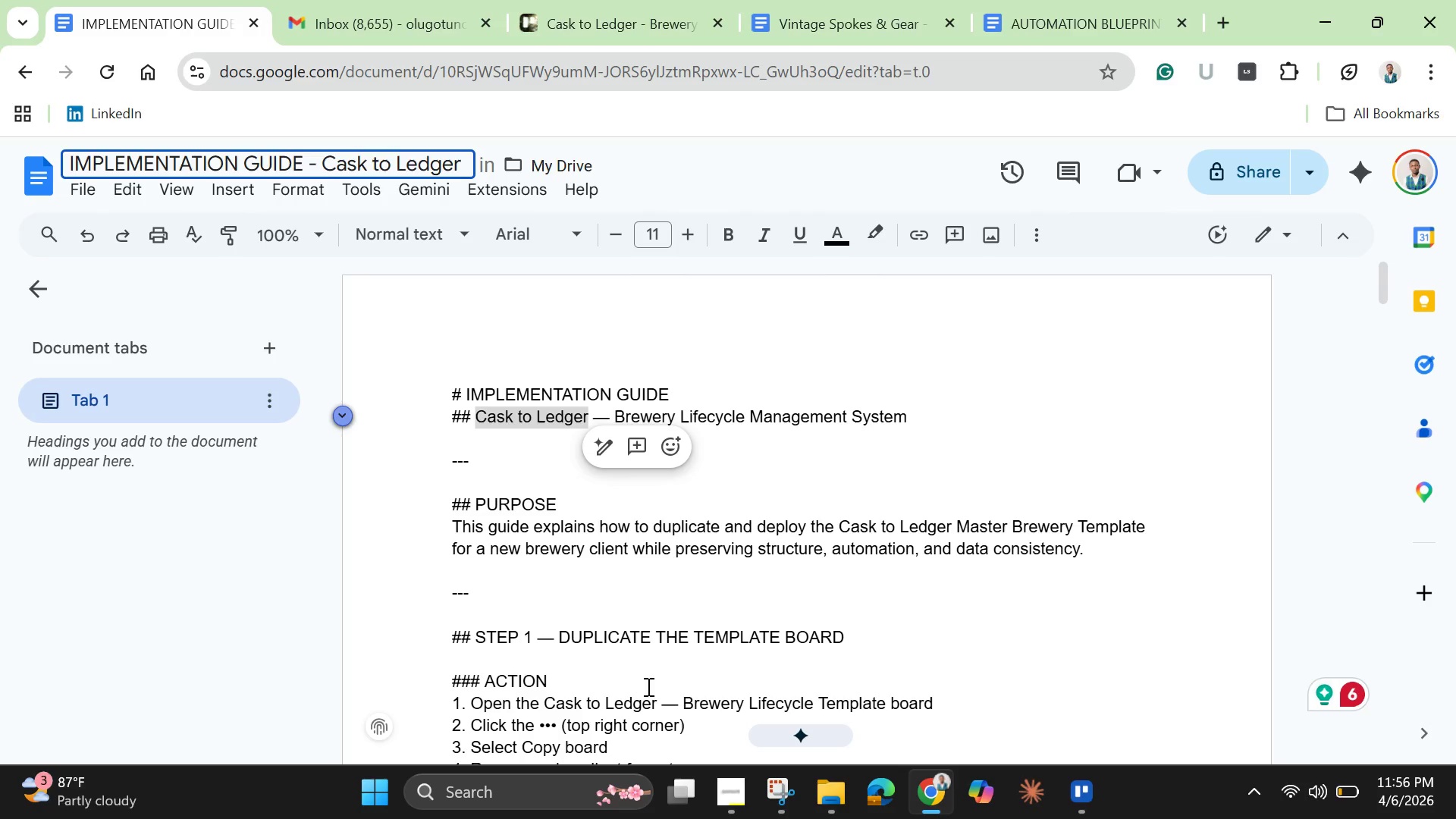 
left_click([636, 648])
 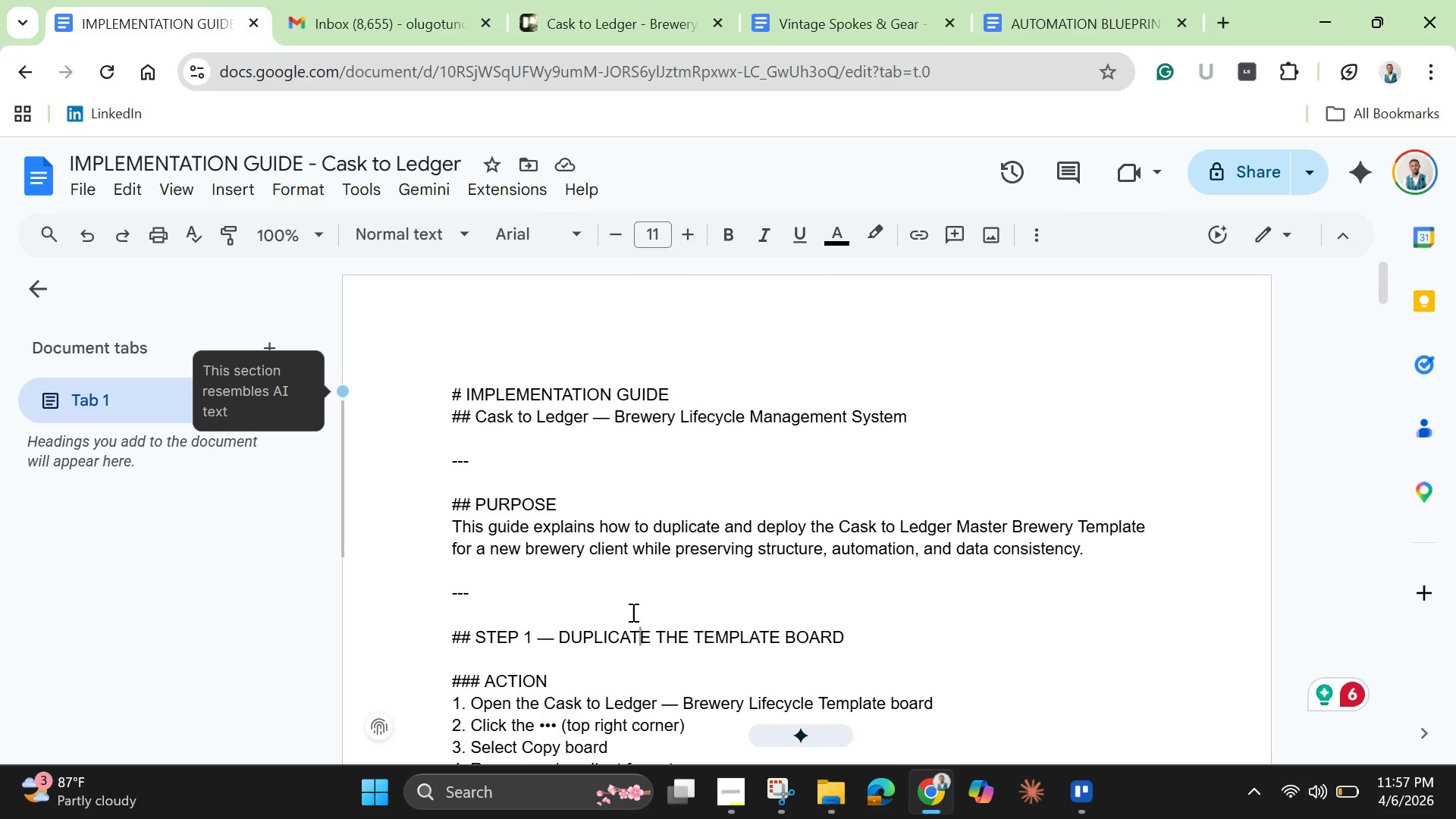 
wait(57.95)
 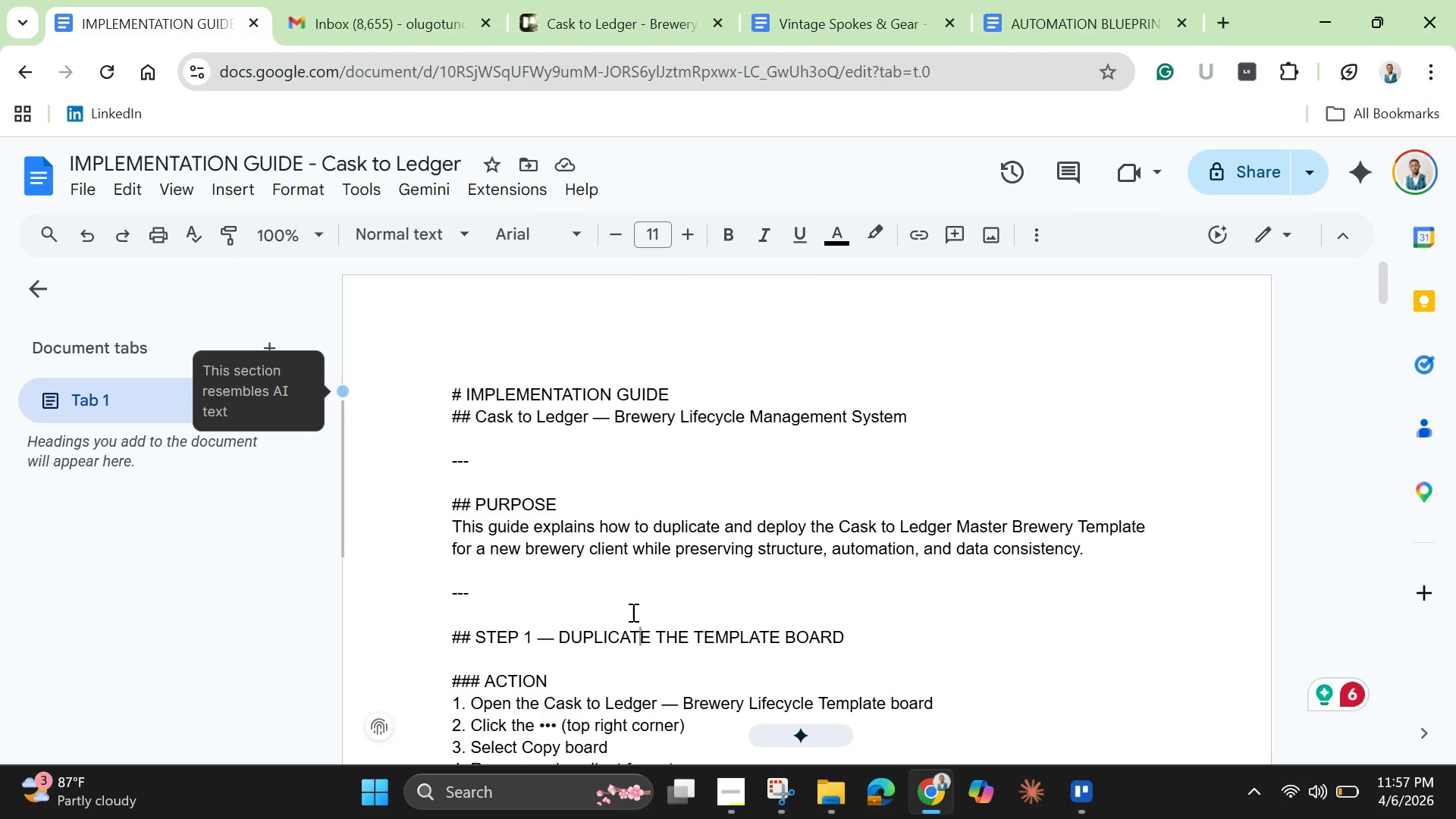 
left_click_drag(start_coordinate=[271, 397], to_coordinate=[266, 394])
 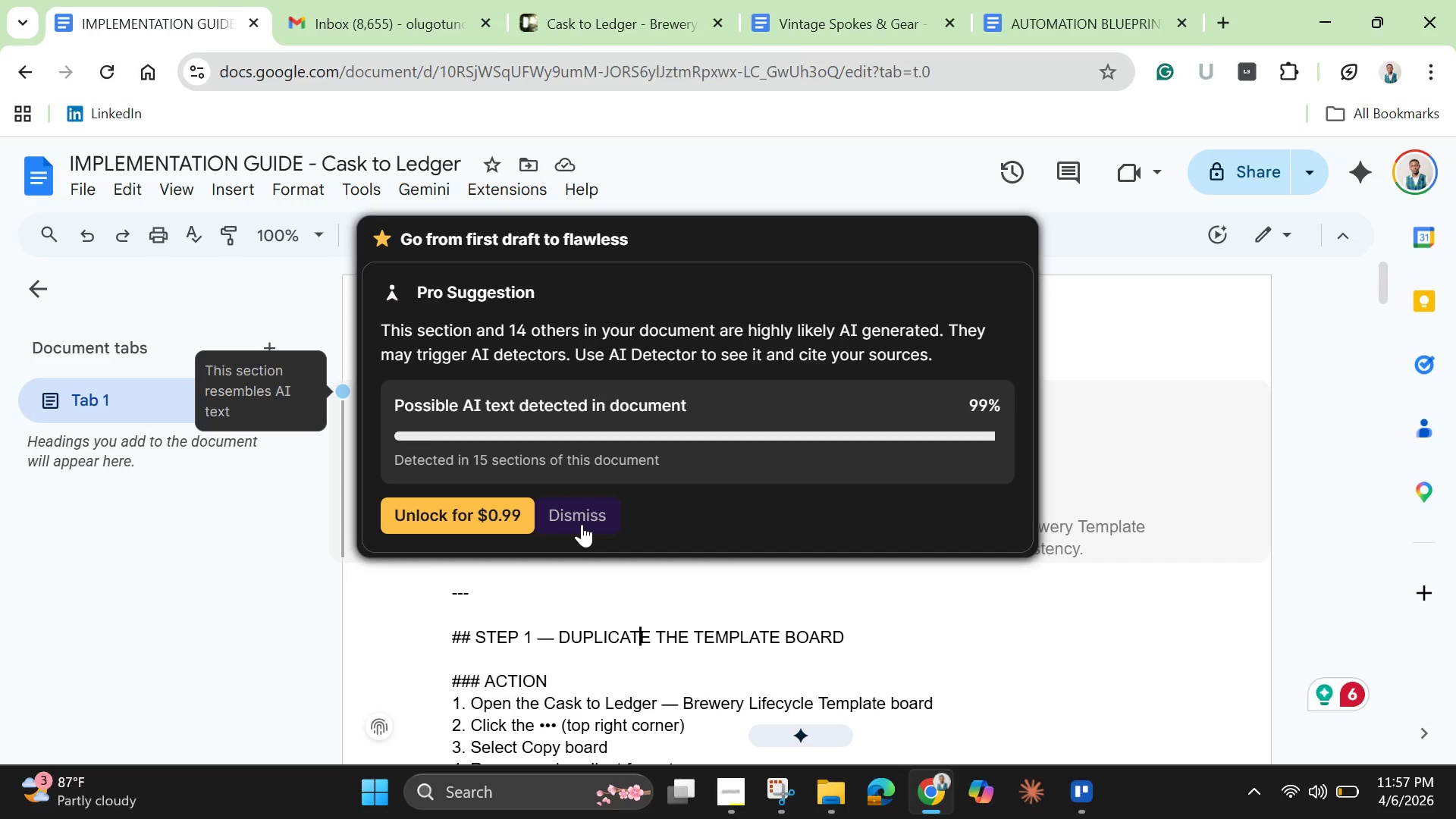 
wait(18.8)
 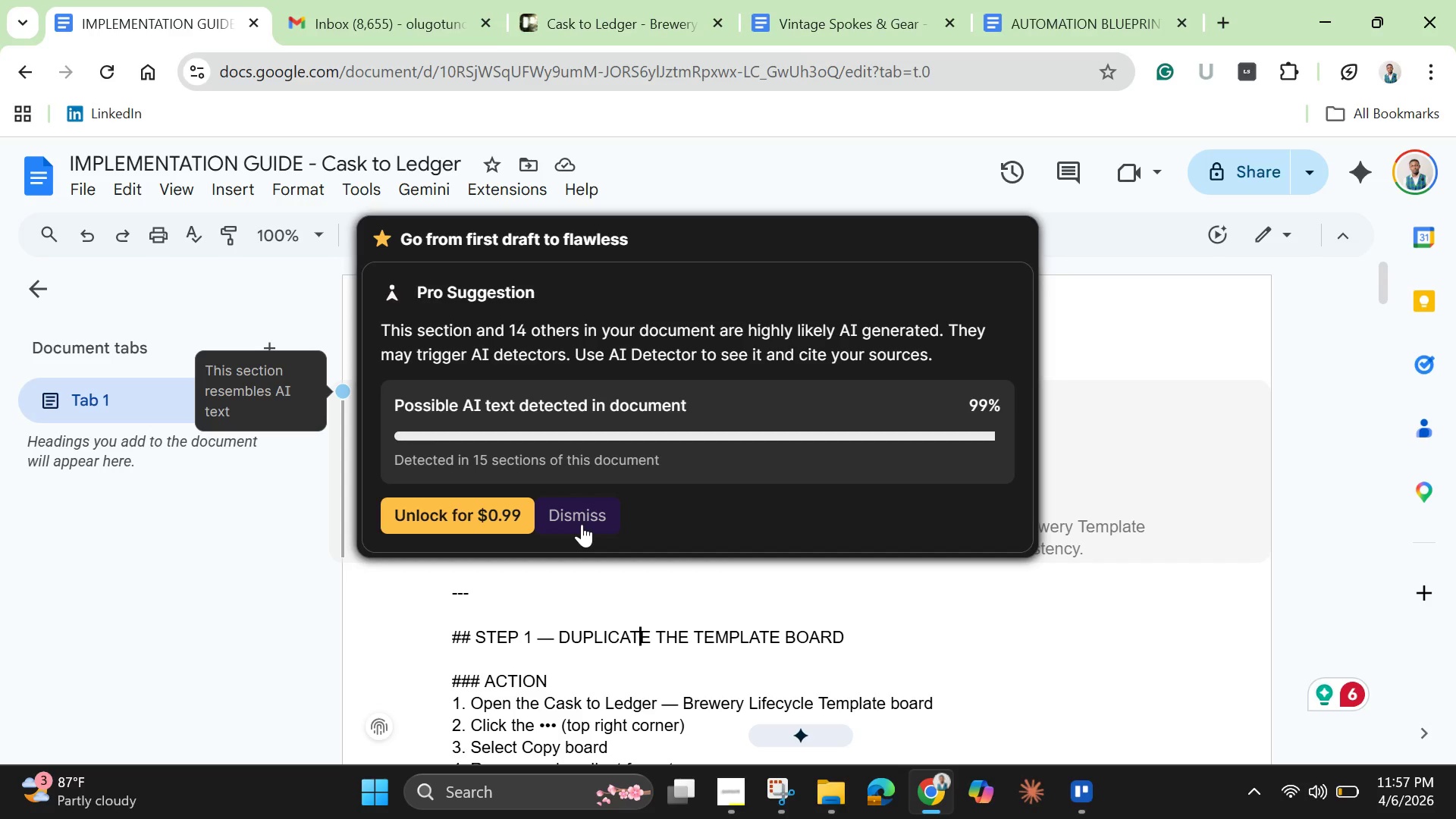 
left_click([582, 516])
 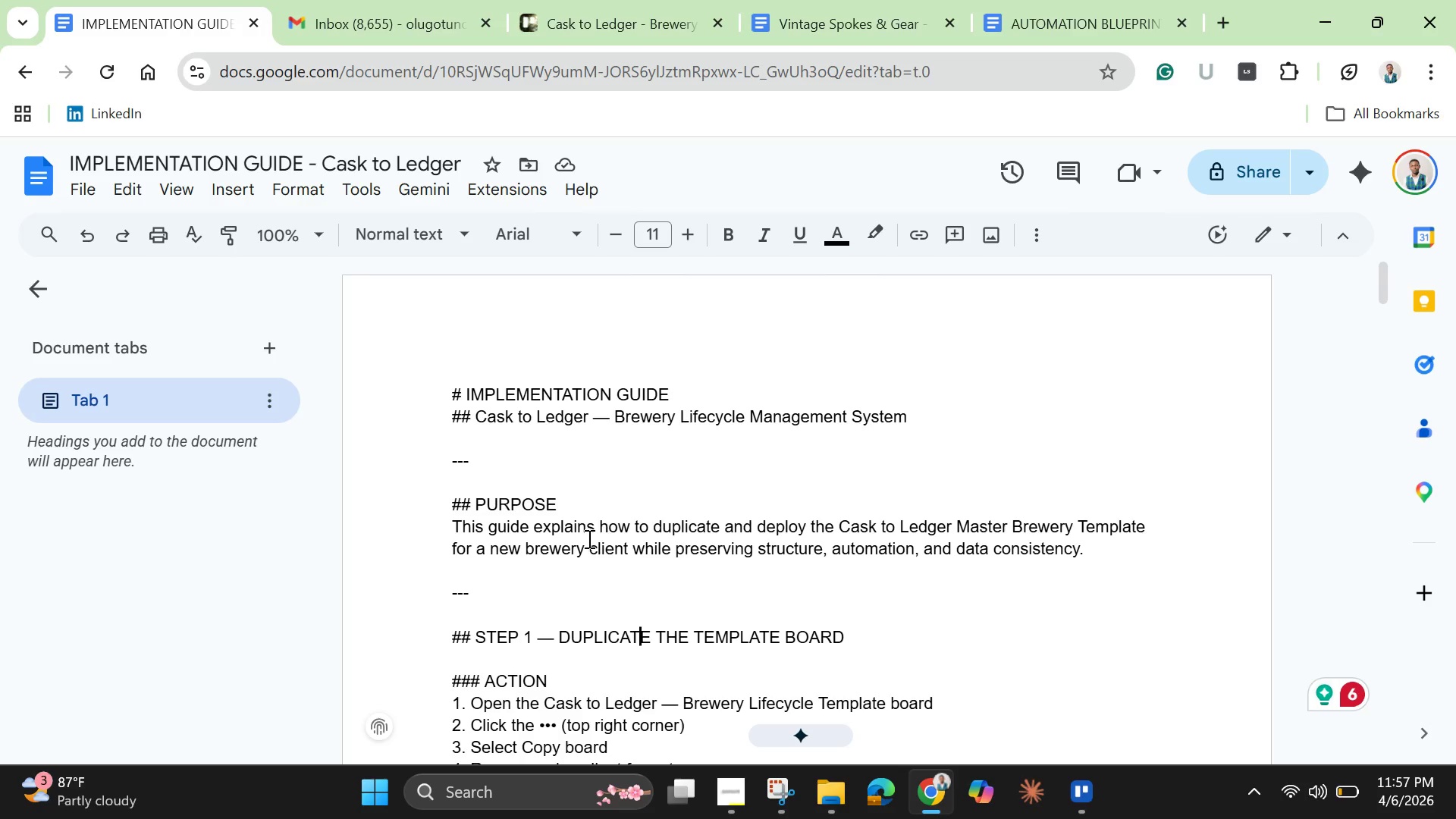 
scroll: coordinate [588, 551], scroll_direction: down, amount: 3.0
 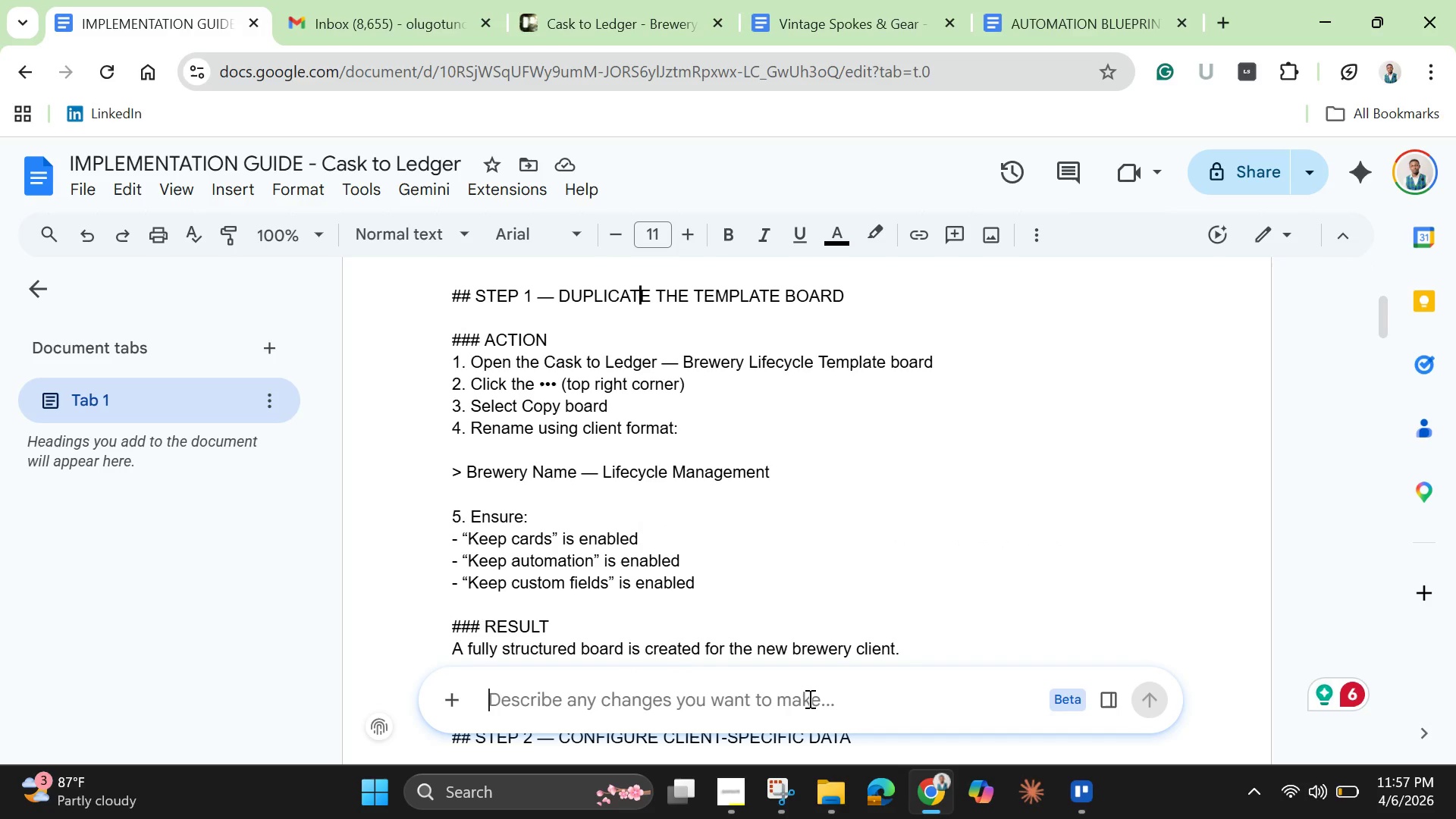 
type(properly format this document)
 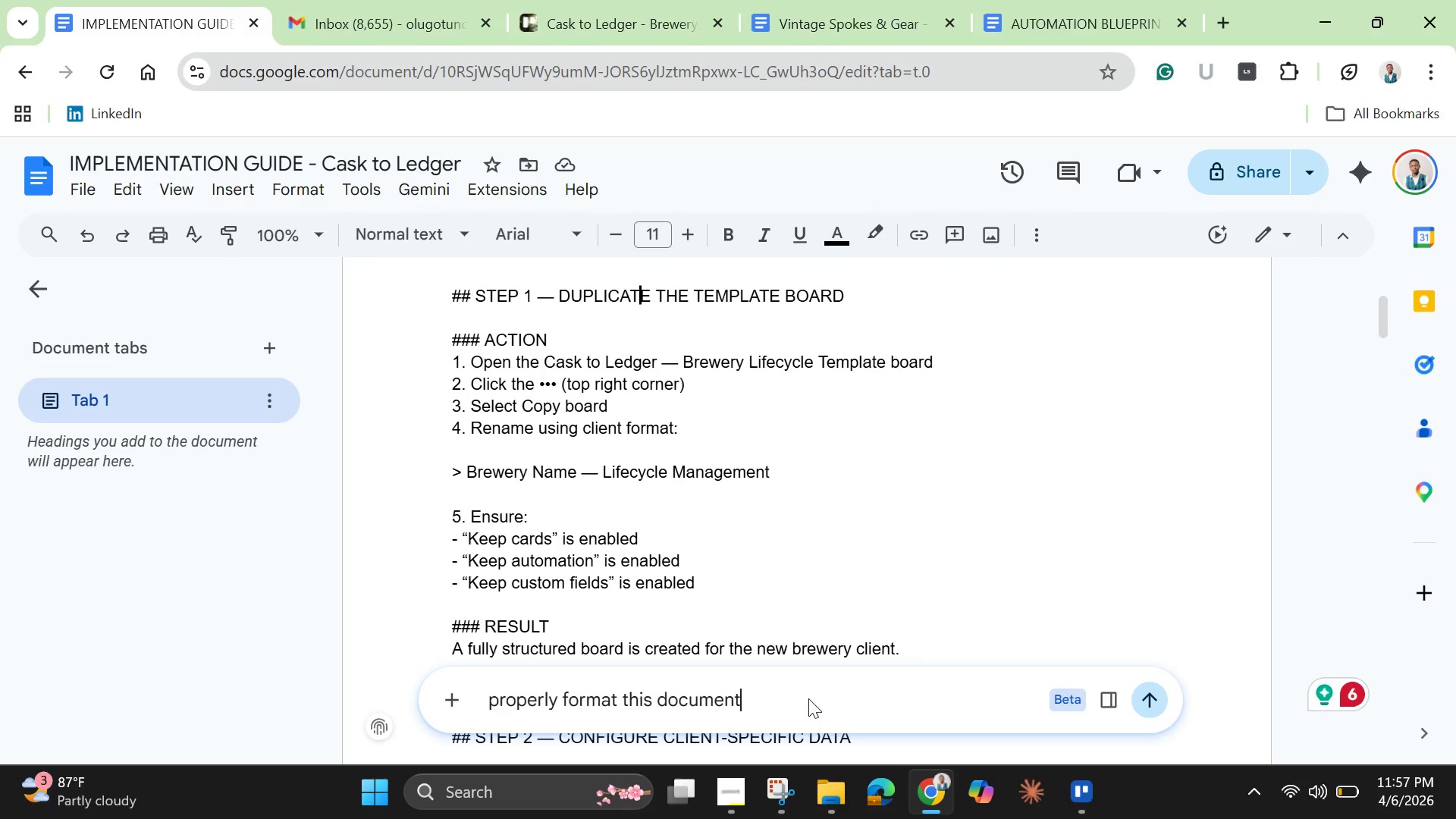 
key(Enter)
 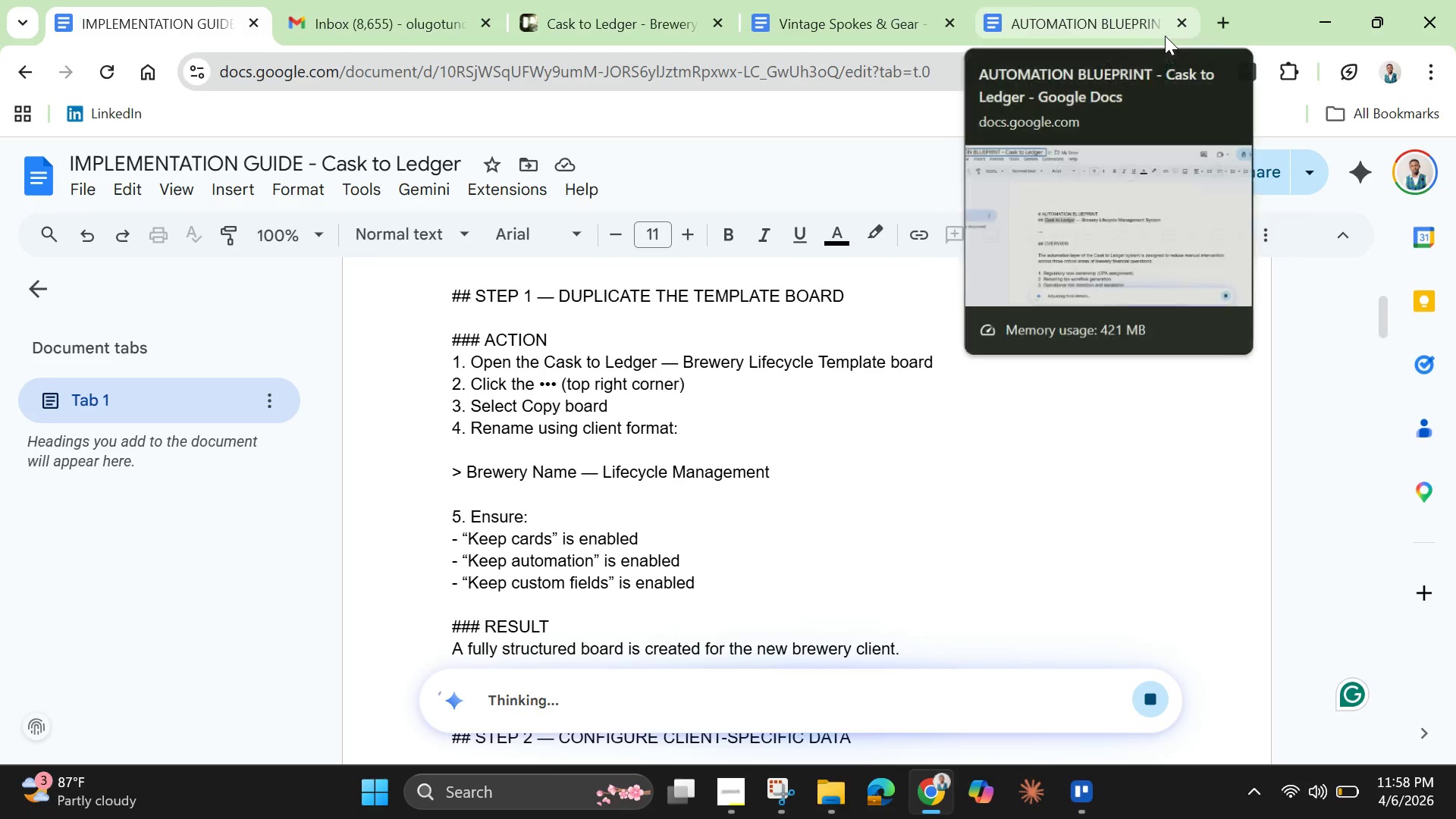 
left_click([1103, 17])
 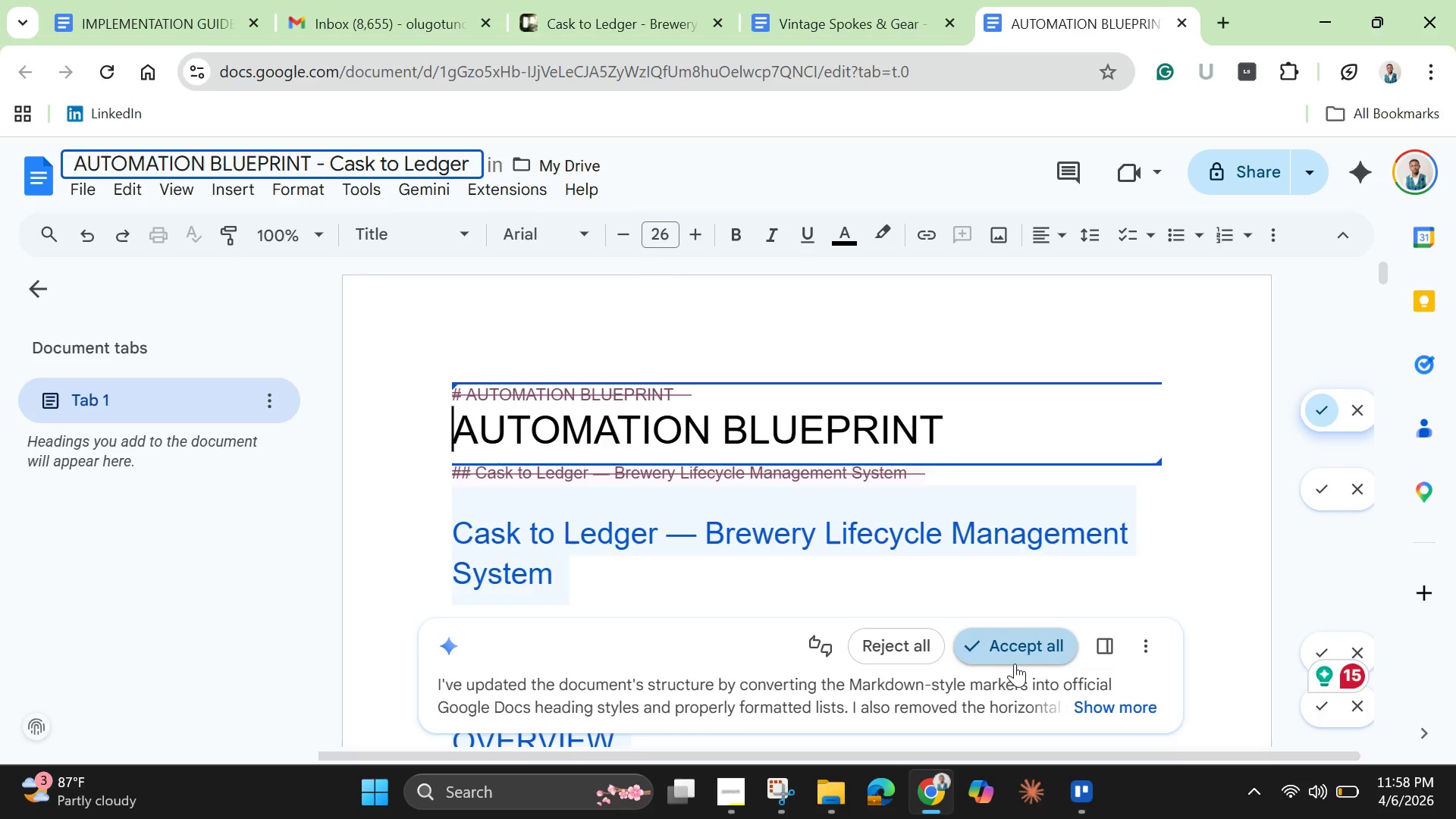 
left_click([1016, 659])
 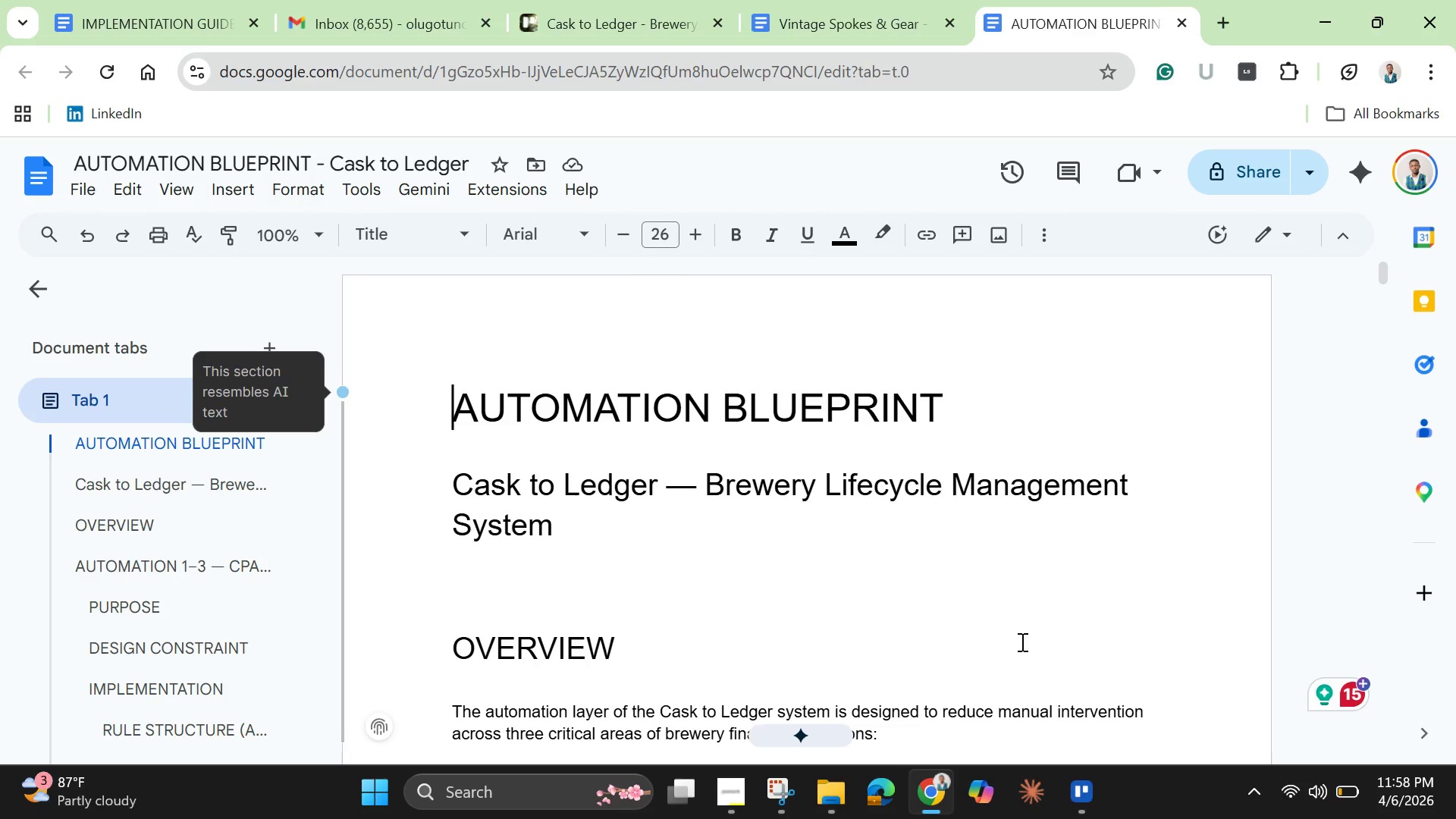 
wait(22.48)
 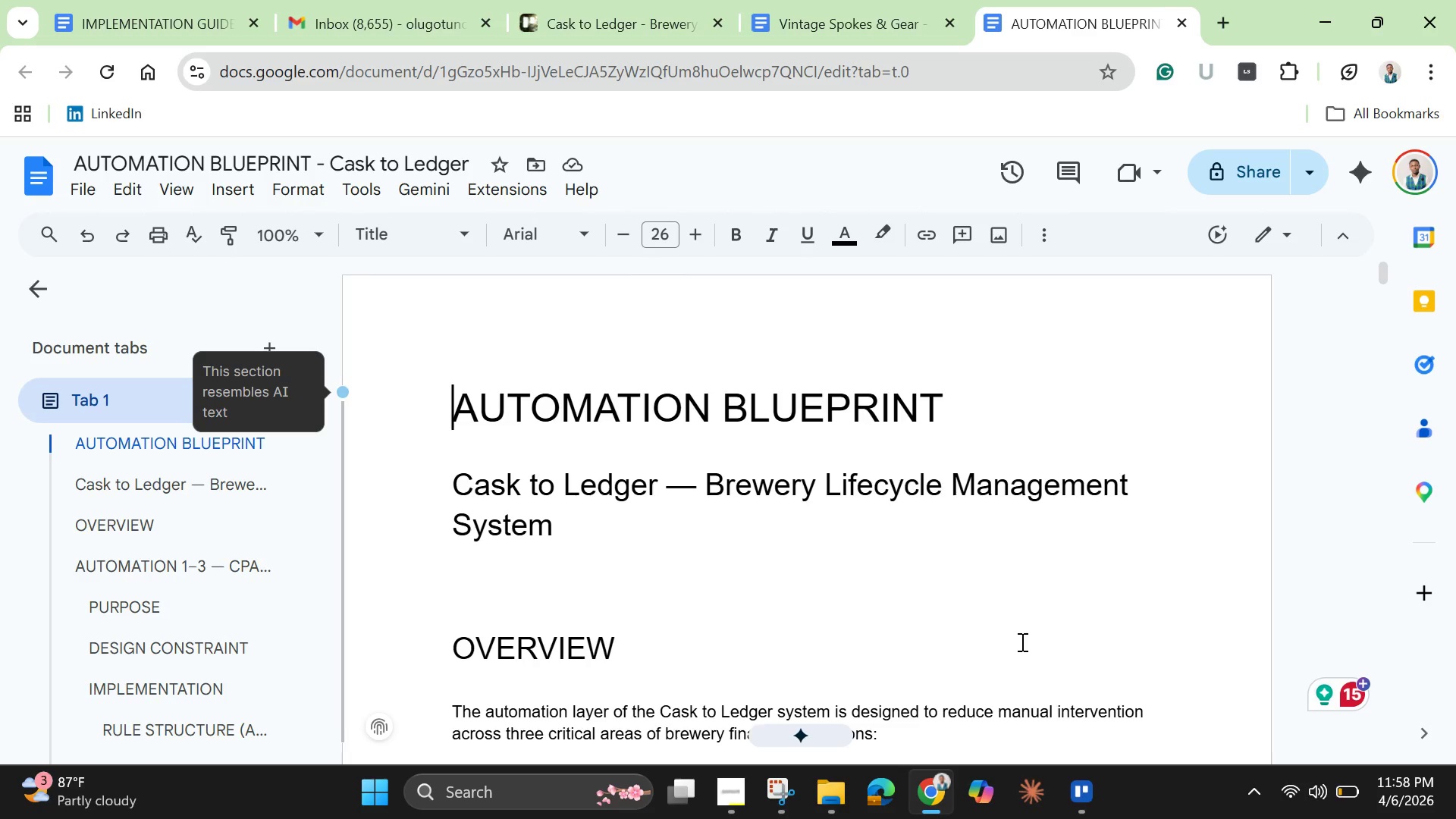 
scroll: coordinate [640, 576], scroll_direction: down, amount: 9.0
 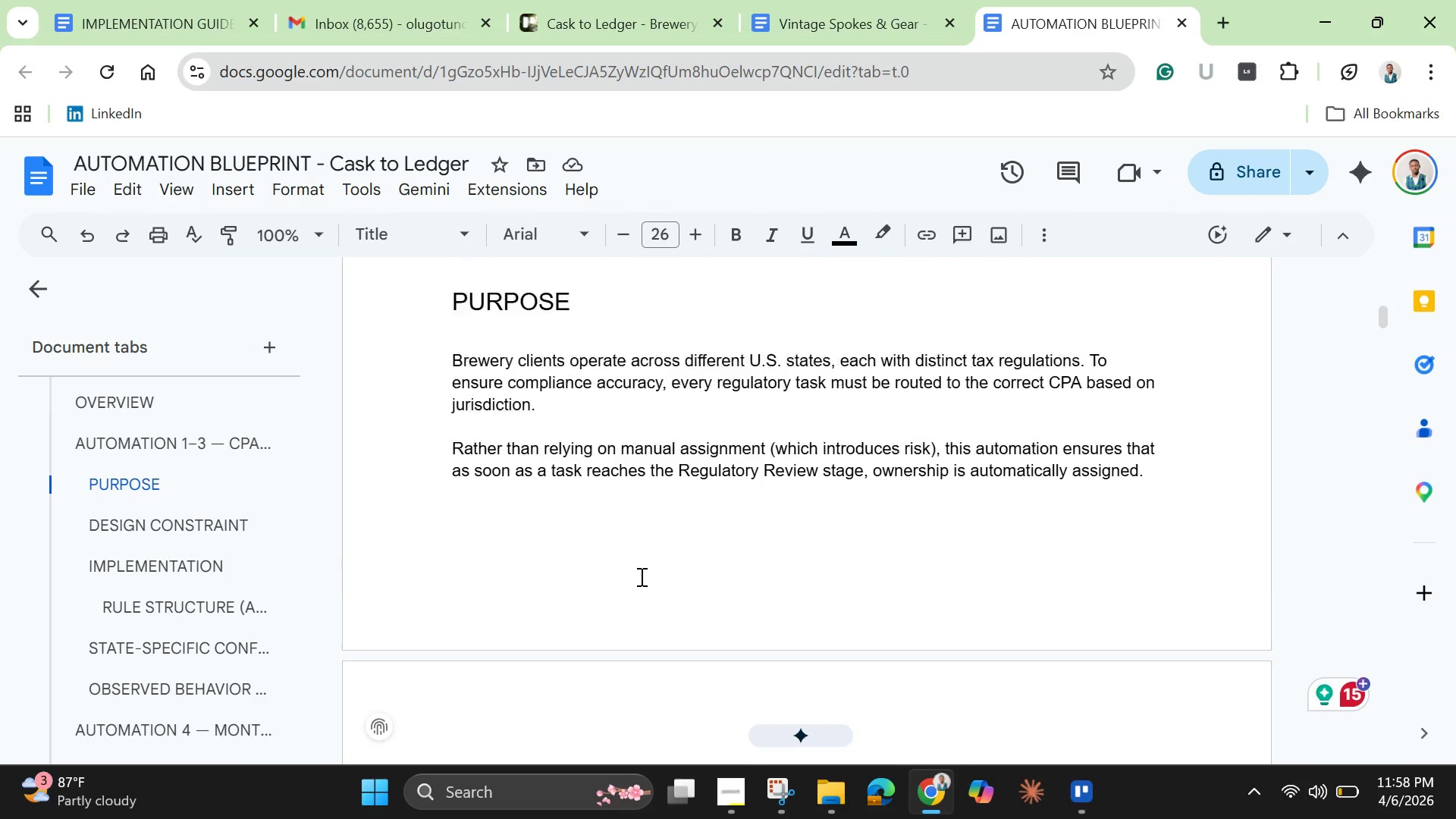 
scroll: coordinate [640, 576], scroll_direction: up, amount: 4.0
 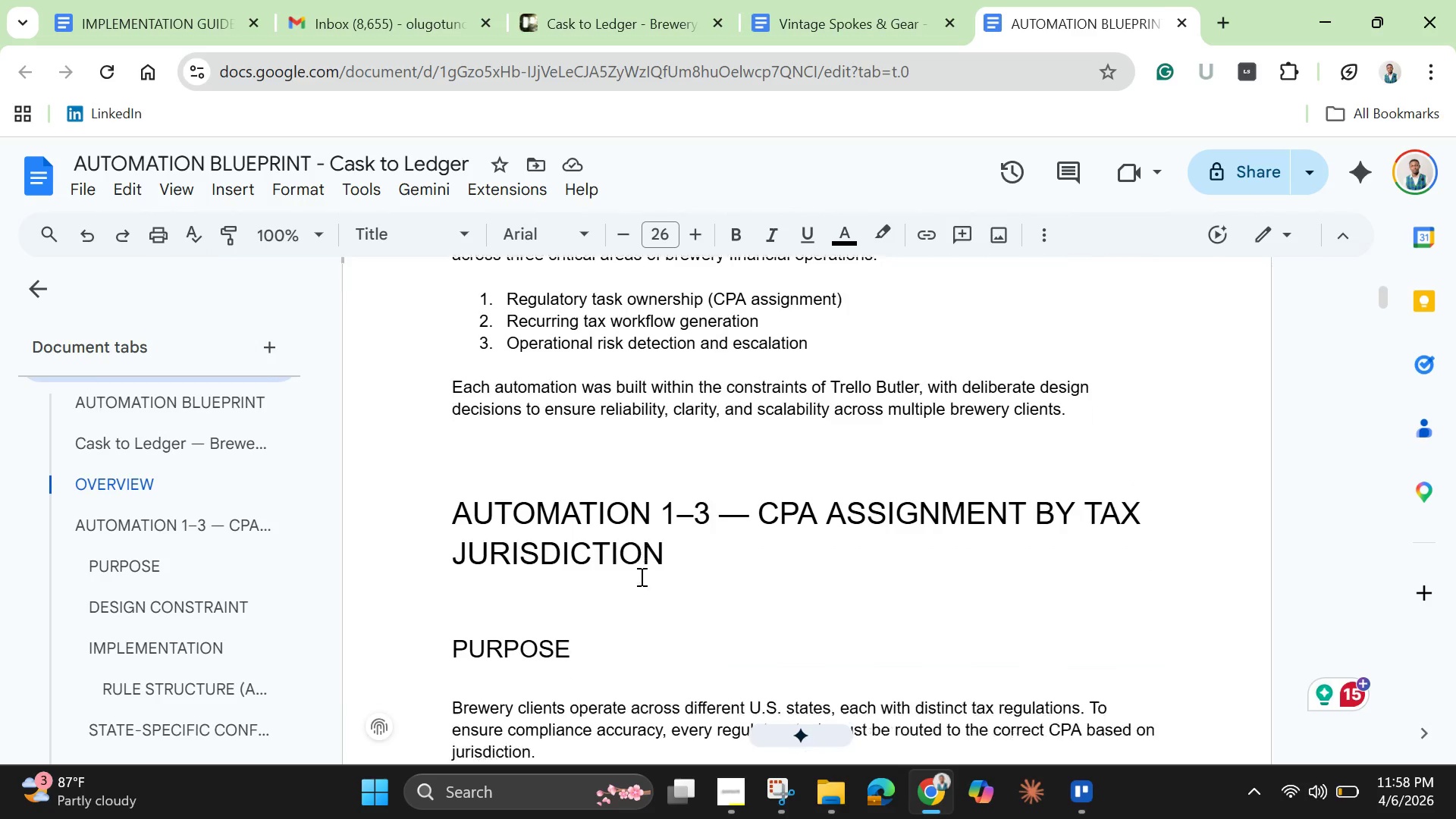 
scroll: coordinate [641, 573], scroll_direction: down, amount: 16.0
 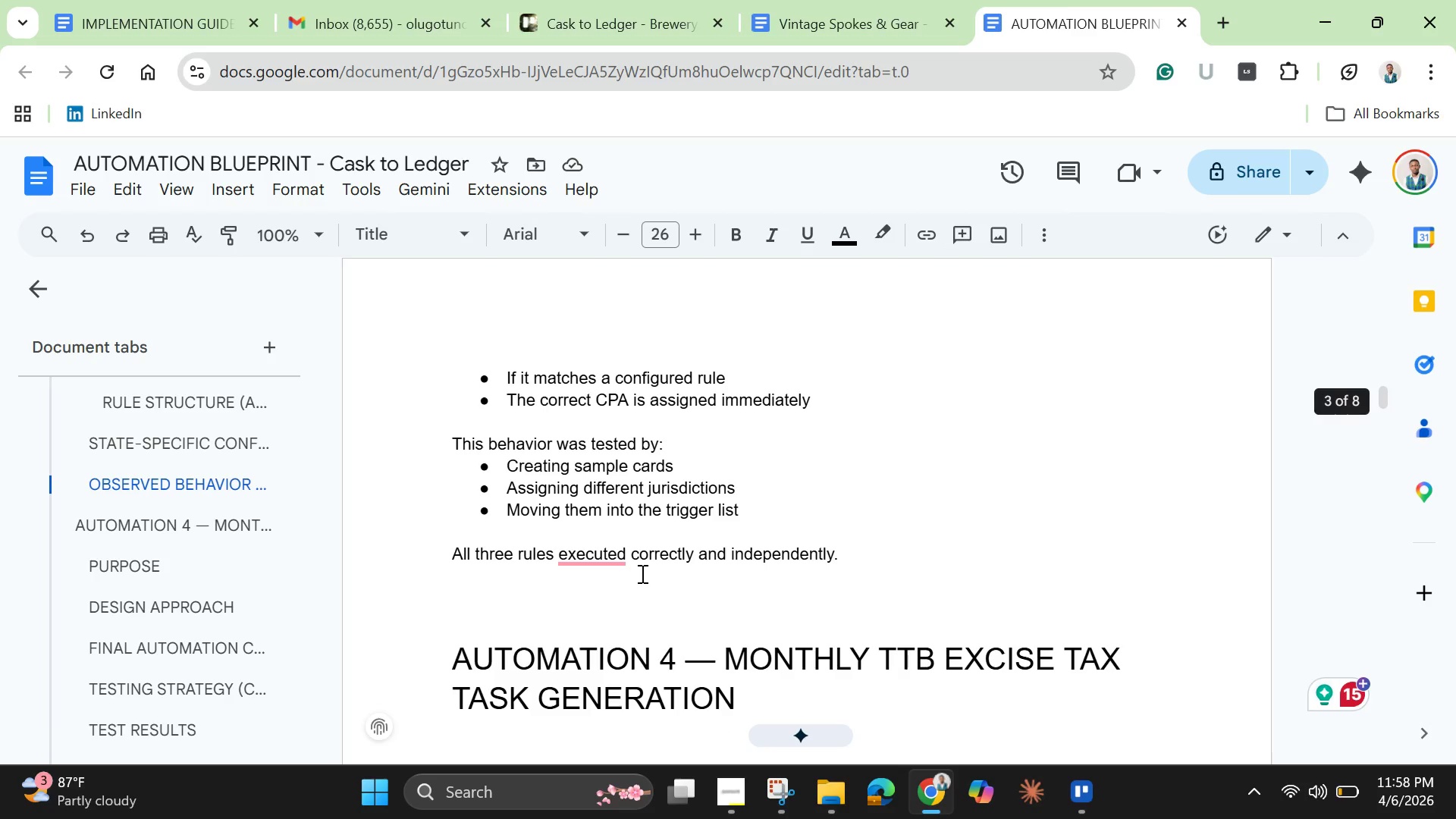 
scroll: coordinate [641, 573], scroll_direction: up, amount: 2.0
 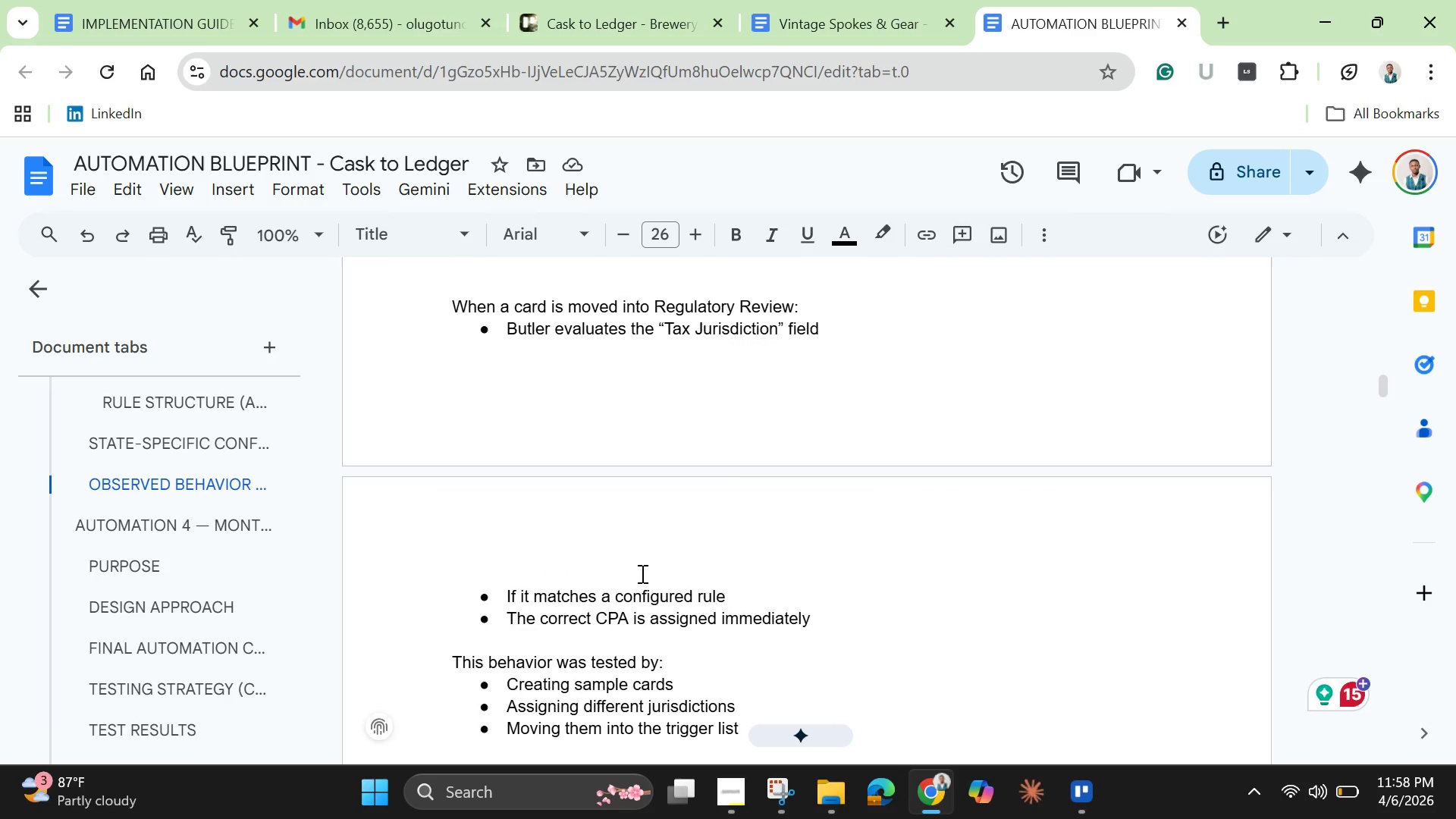 
scroll: coordinate [639, 560], scroll_direction: down, amount: 22.0
 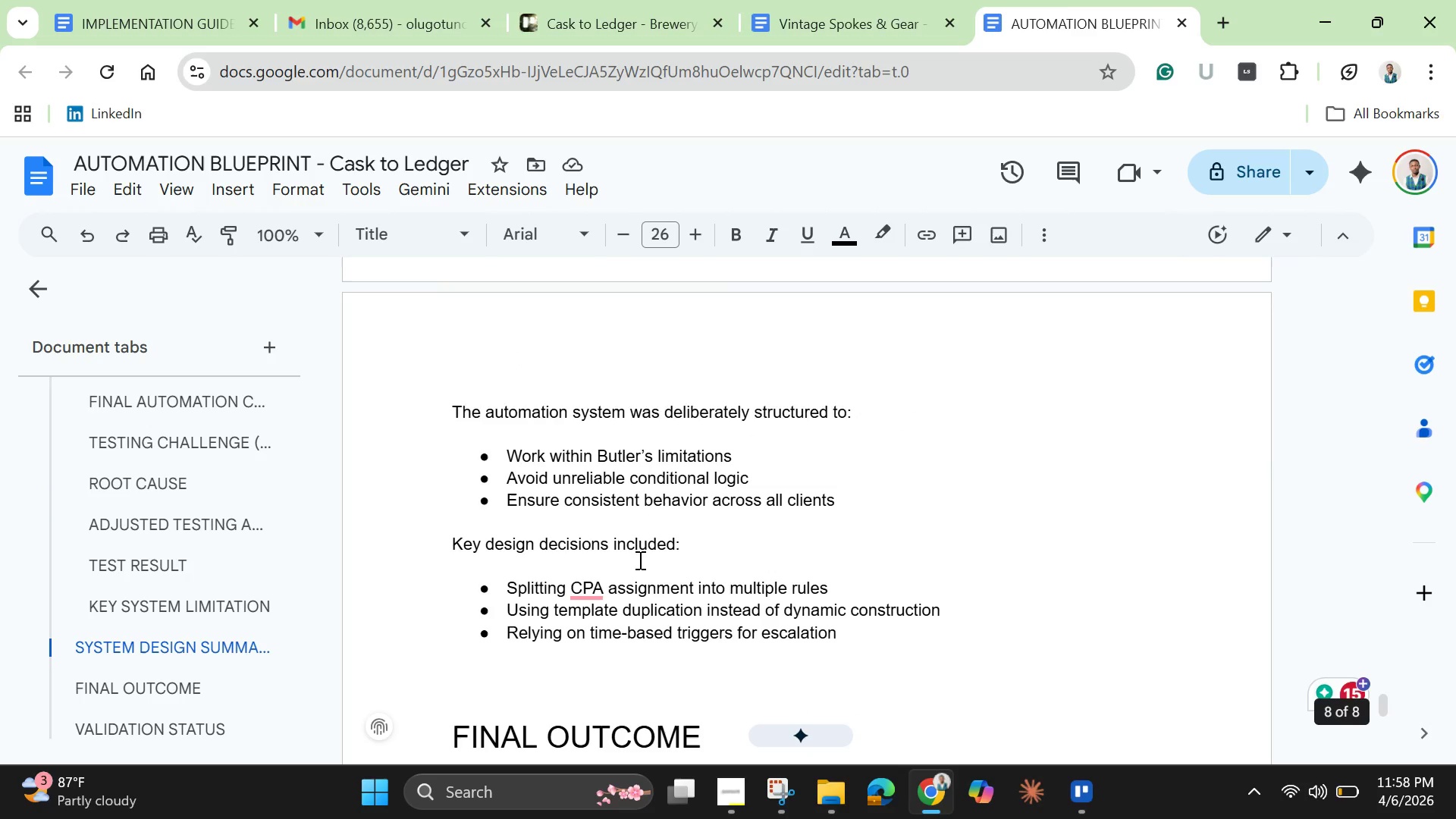 
scroll: coordinate [639, 560], scroll_direction: none, amount: 0.0
 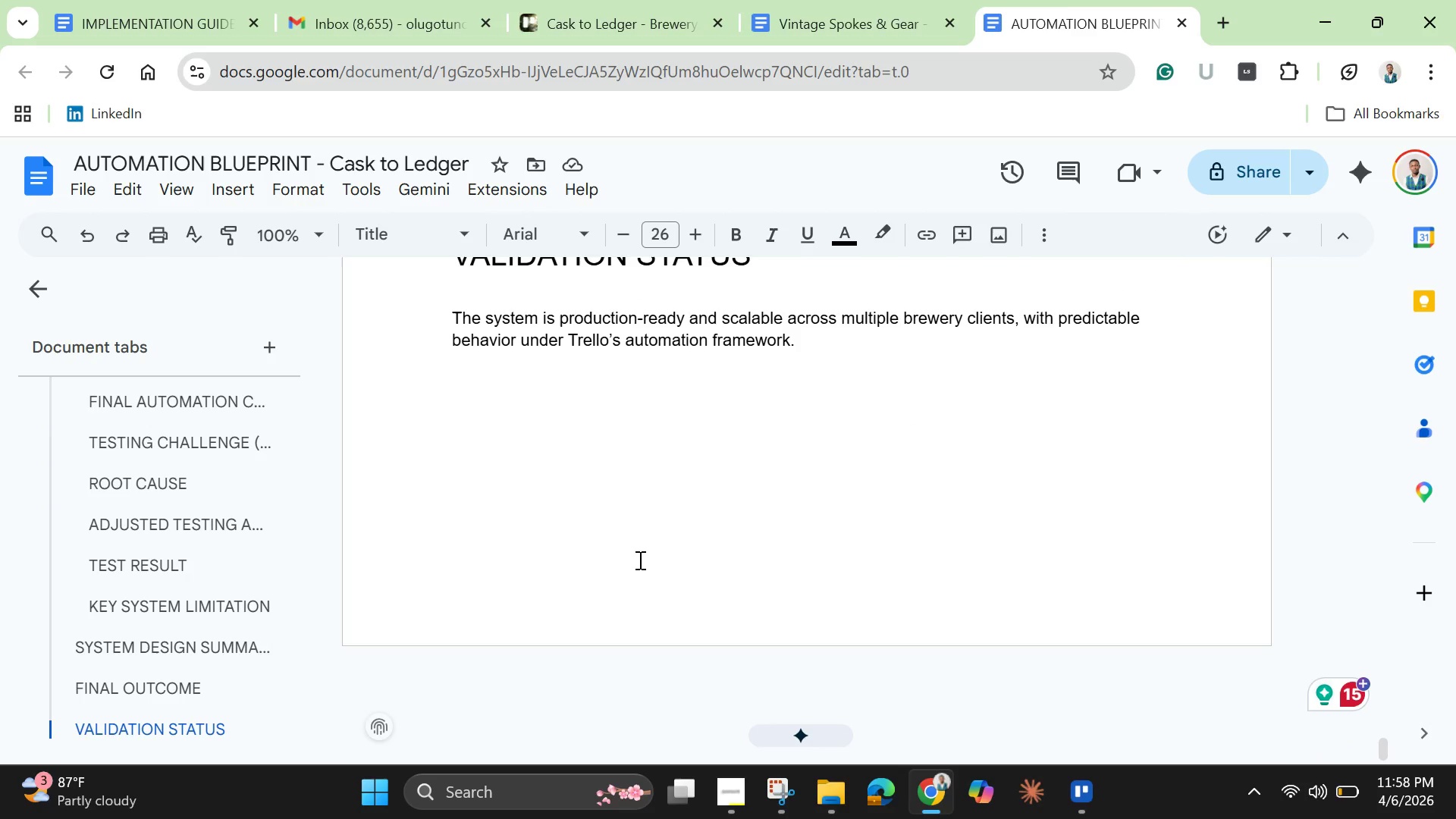 
scroll: coordinate [639, 560], scroll_direction: up, amount: 1.0
 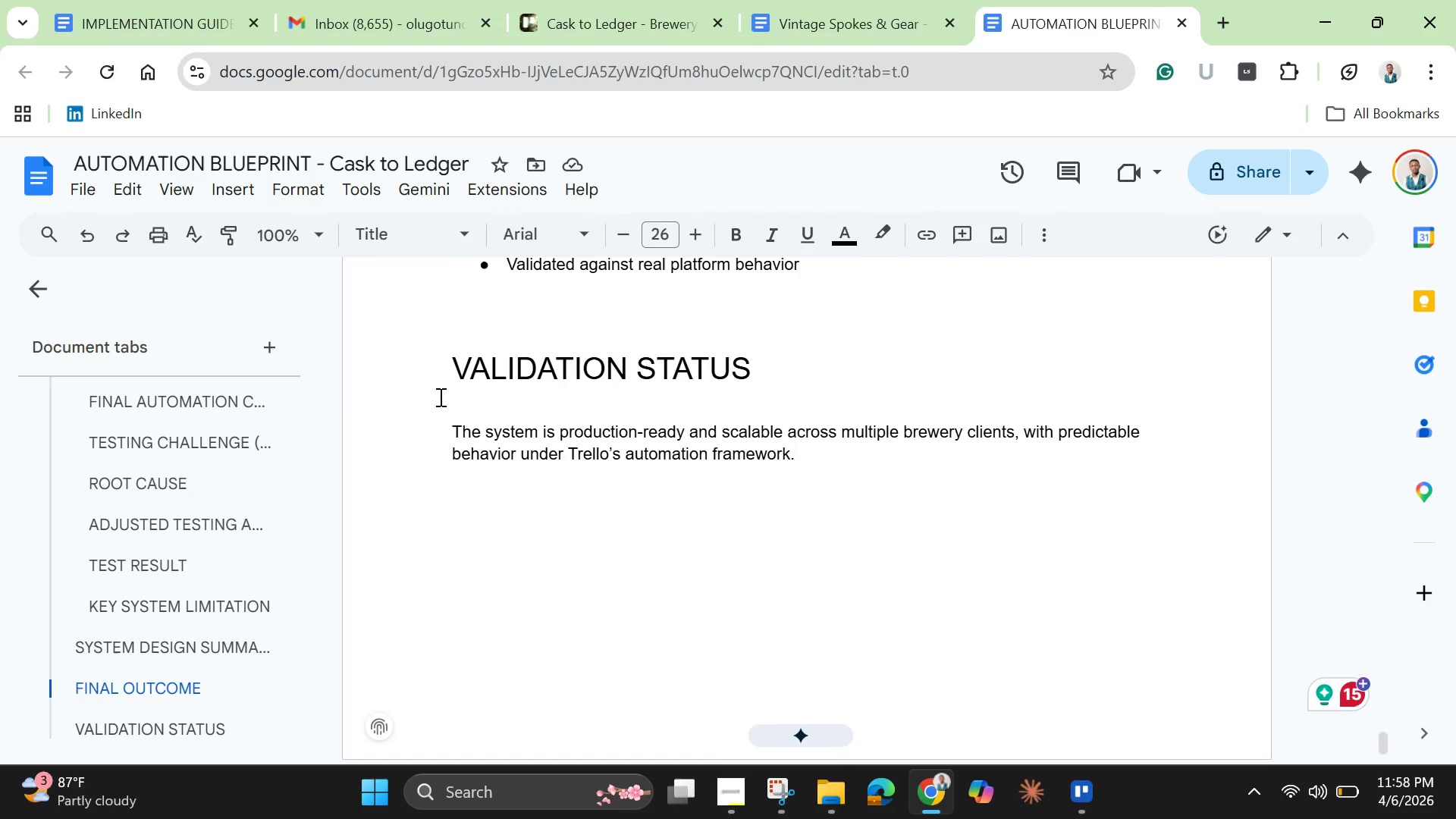 
left_click_drag(start_coordinate=[440, 363], to_coordinate=[945, 470])
 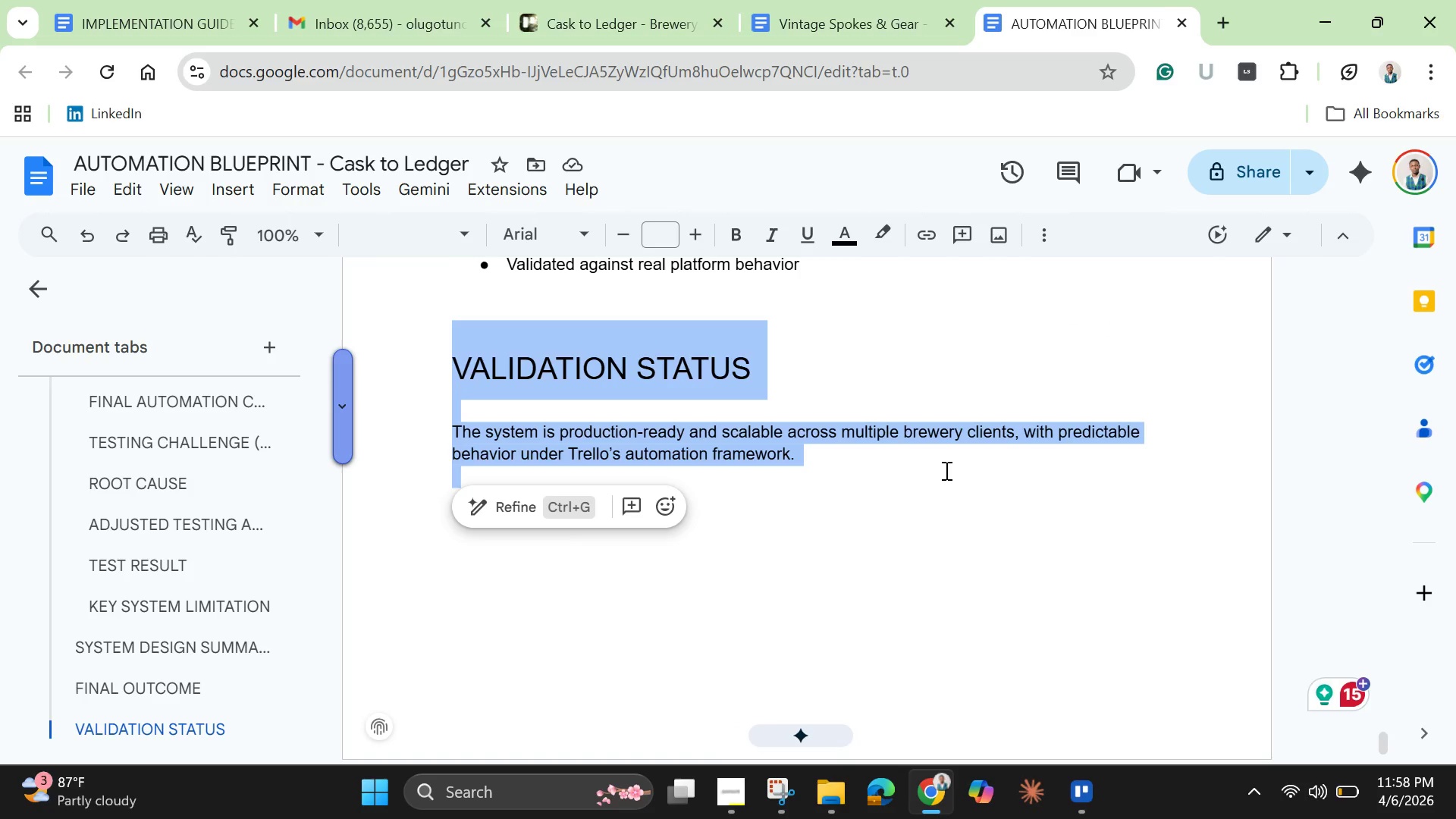 
key(Backspace)
 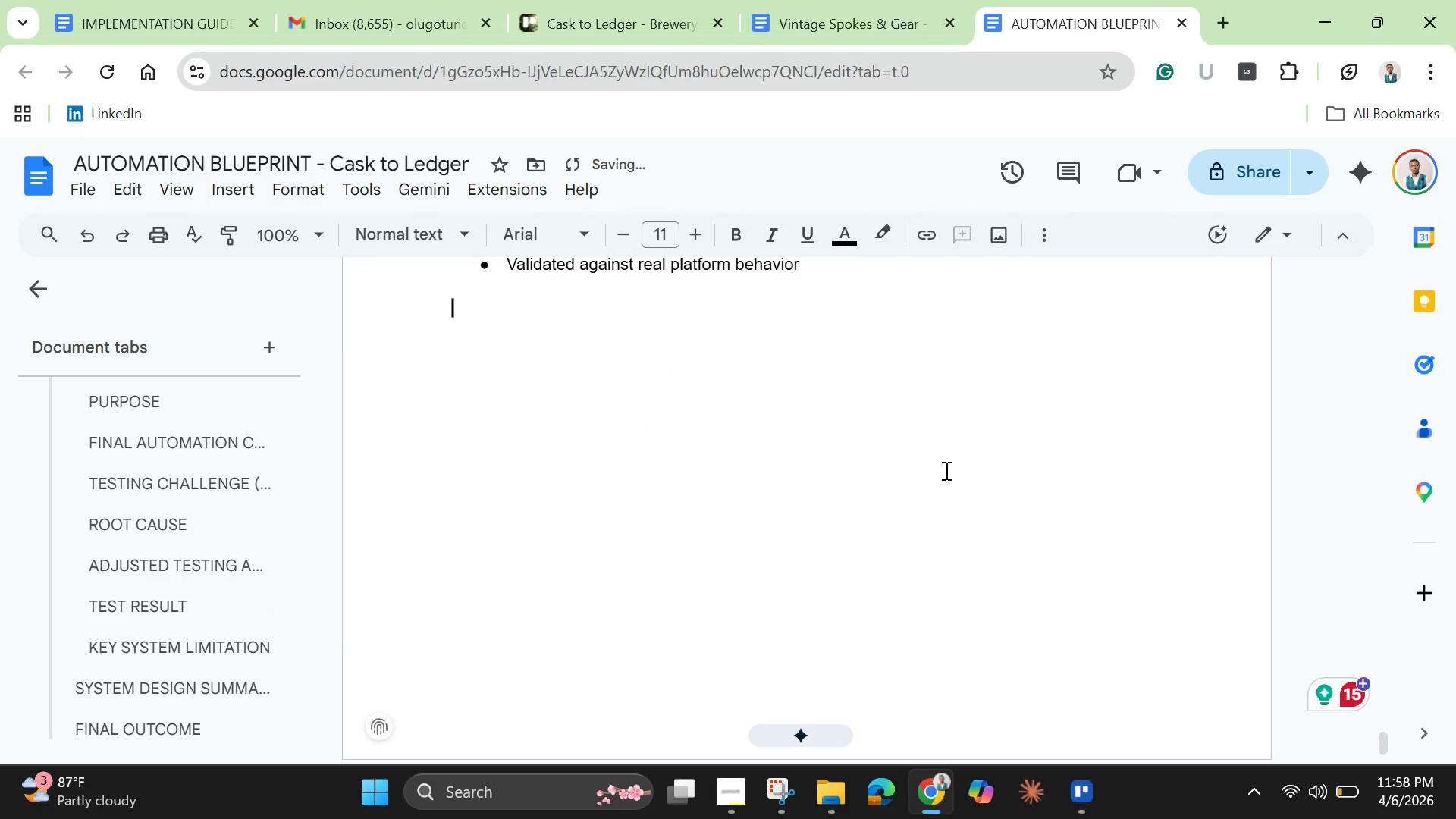 
key(Backspace)
 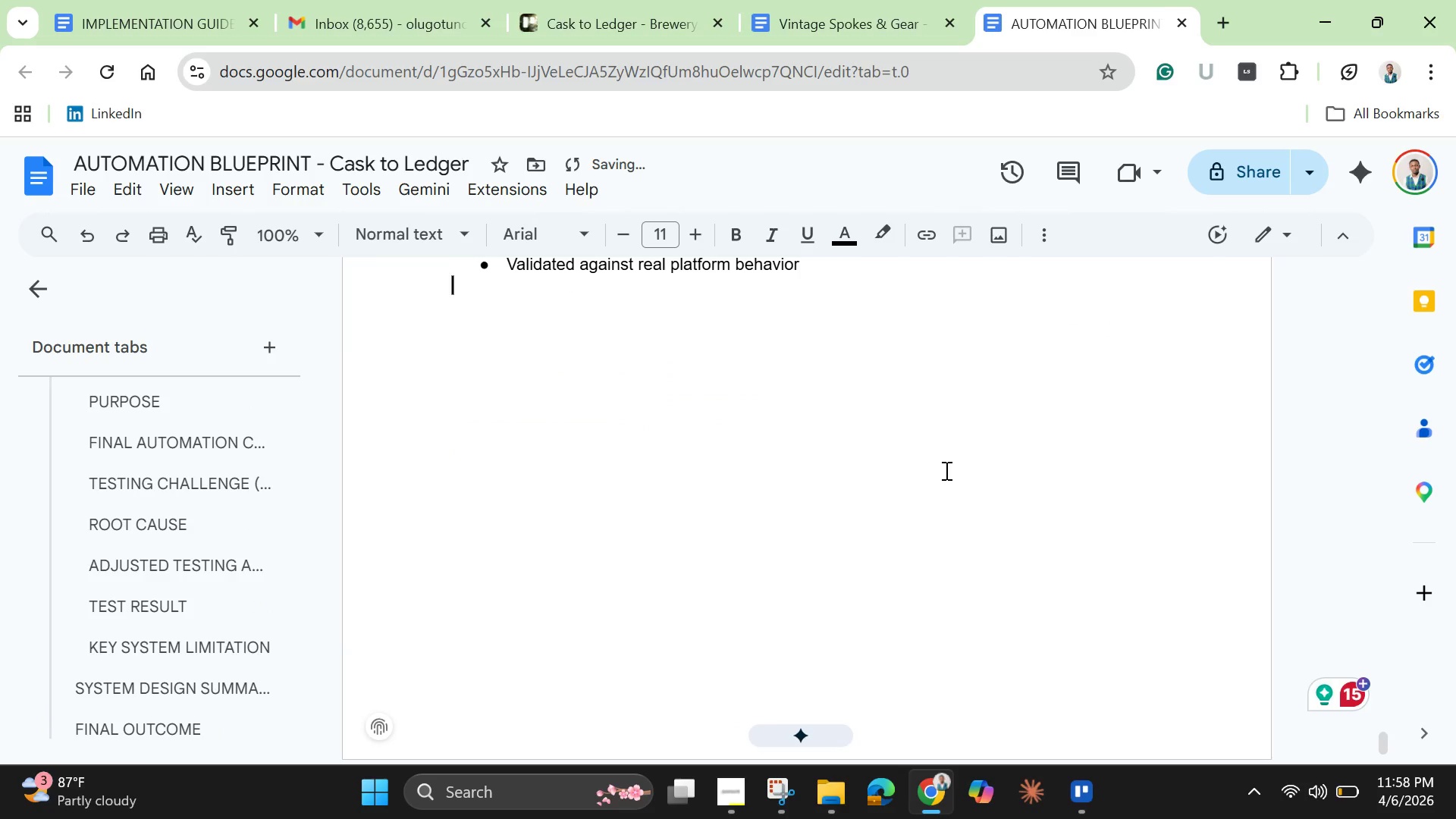 
key(Backspace)
 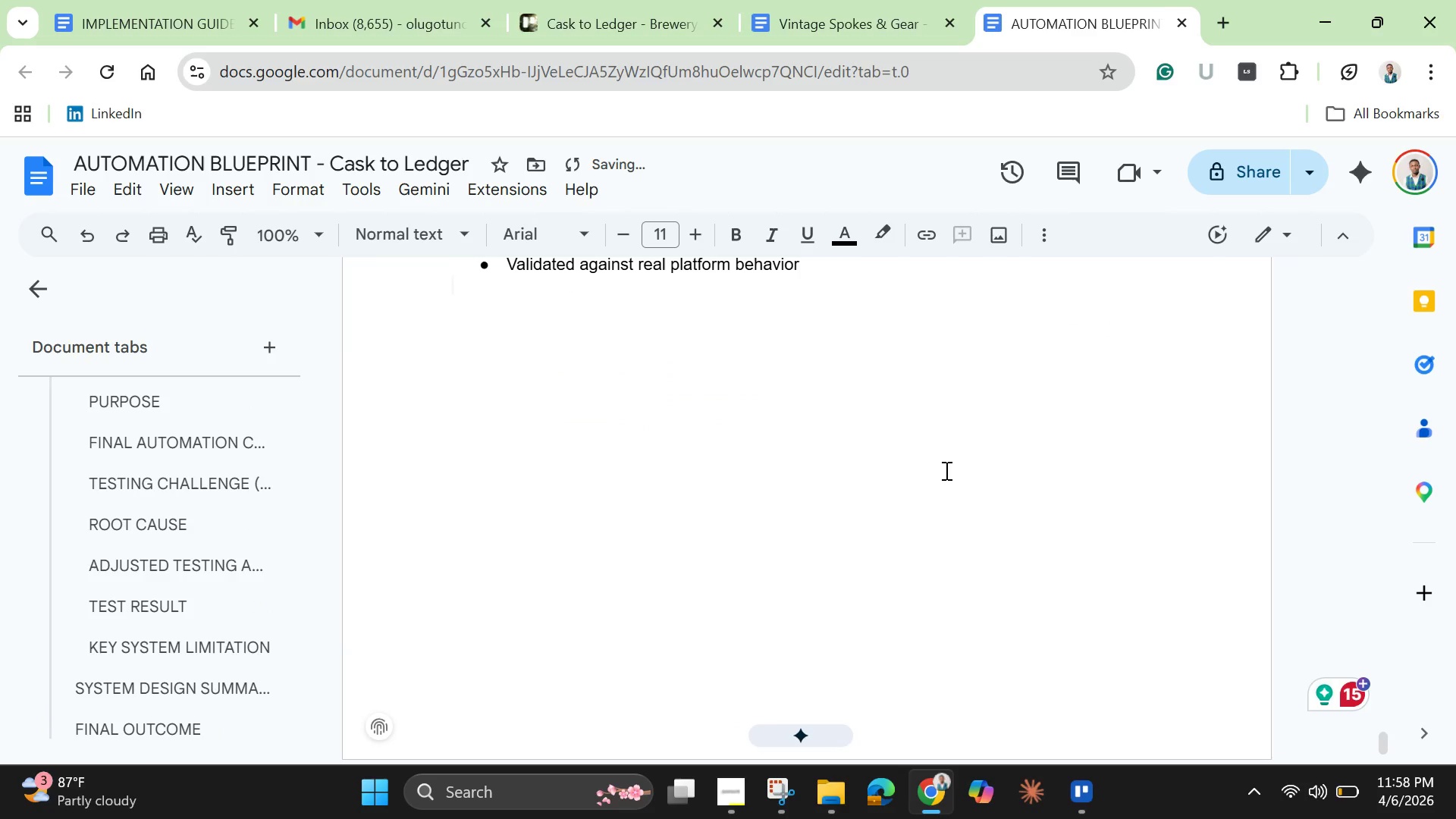 
scroll: coordinate [923, 441], scroll_direction: up, amount: 13.0
 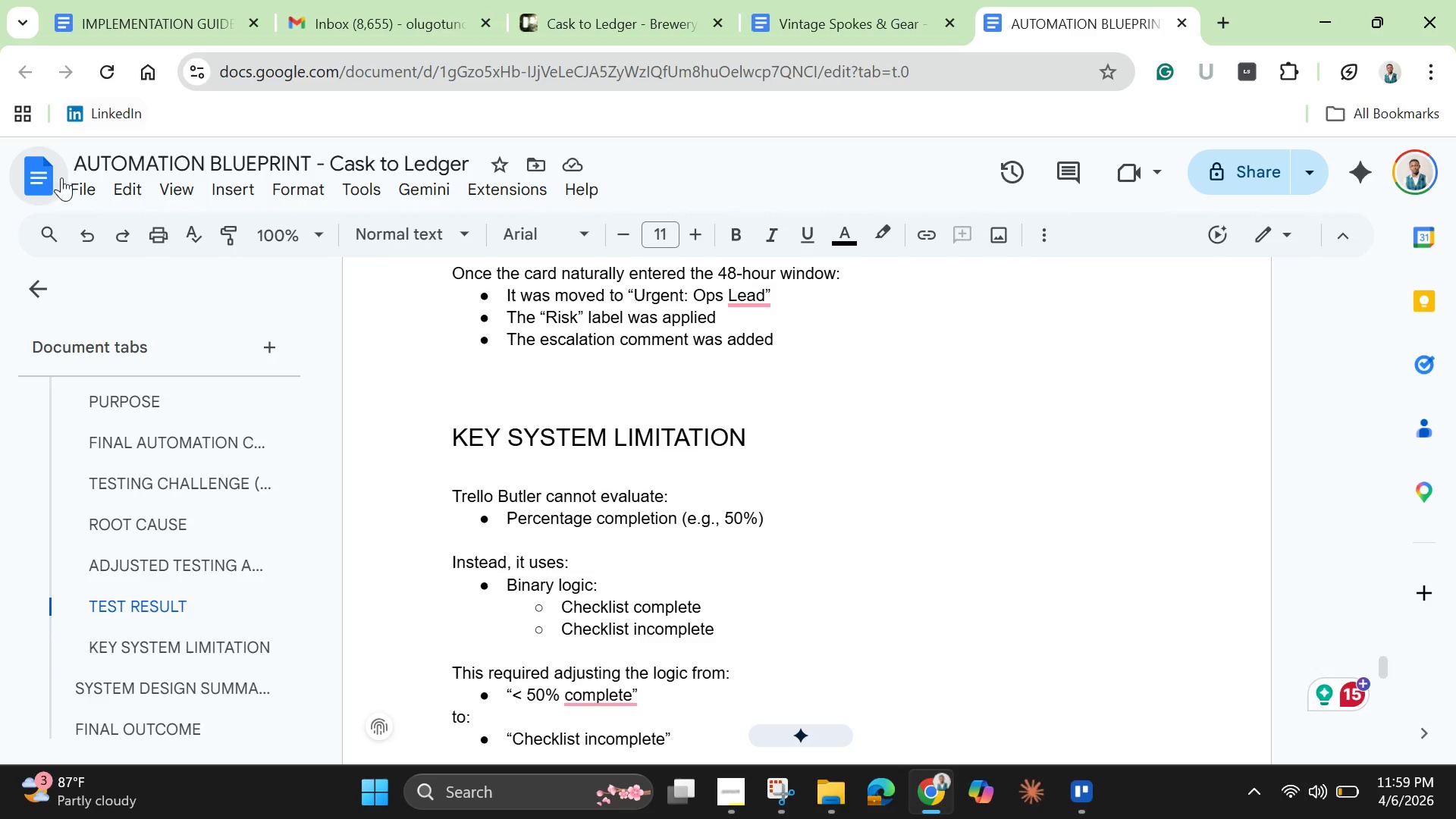 
wait(6.44)
 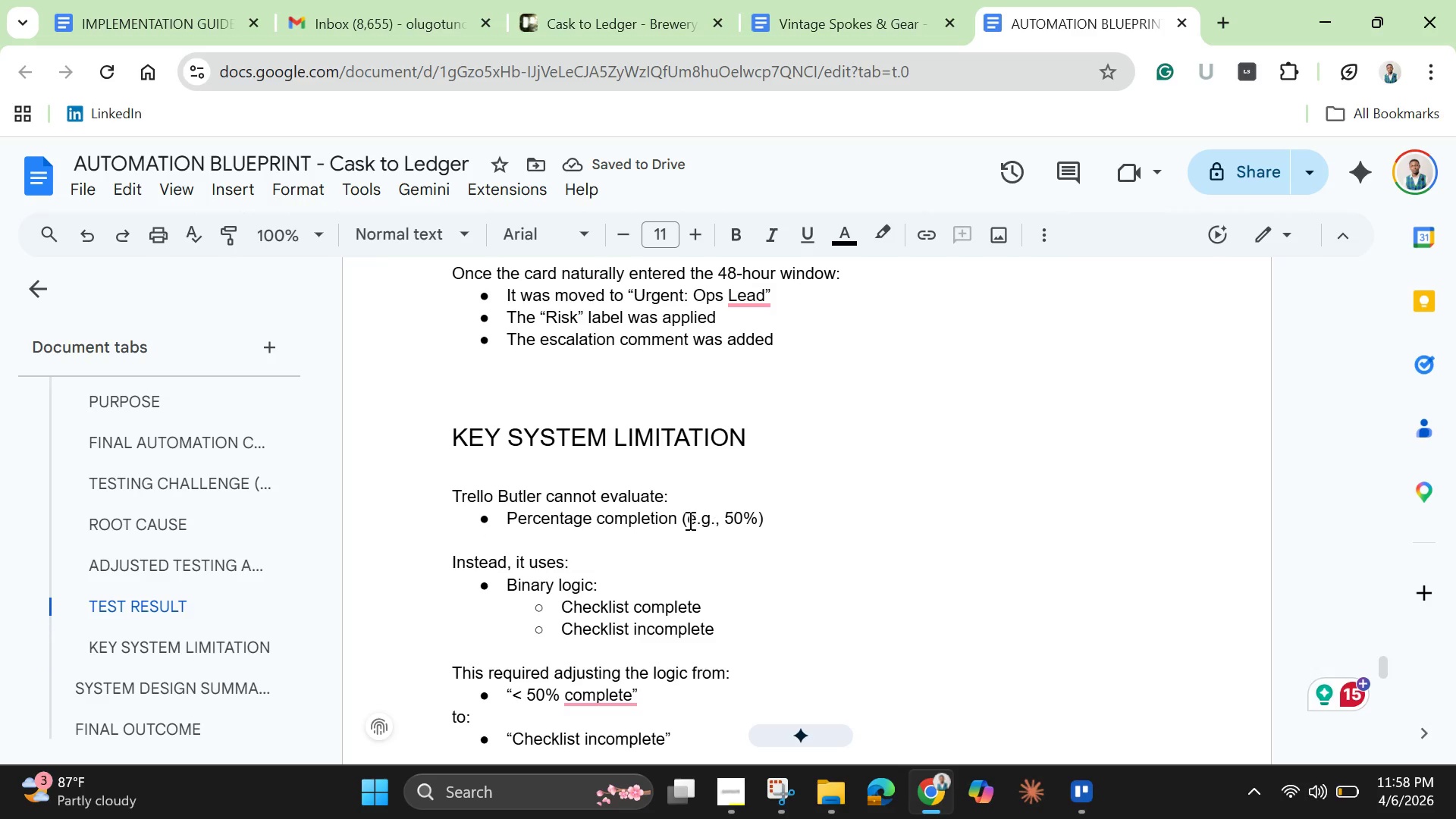 
left_click([214, 431])
 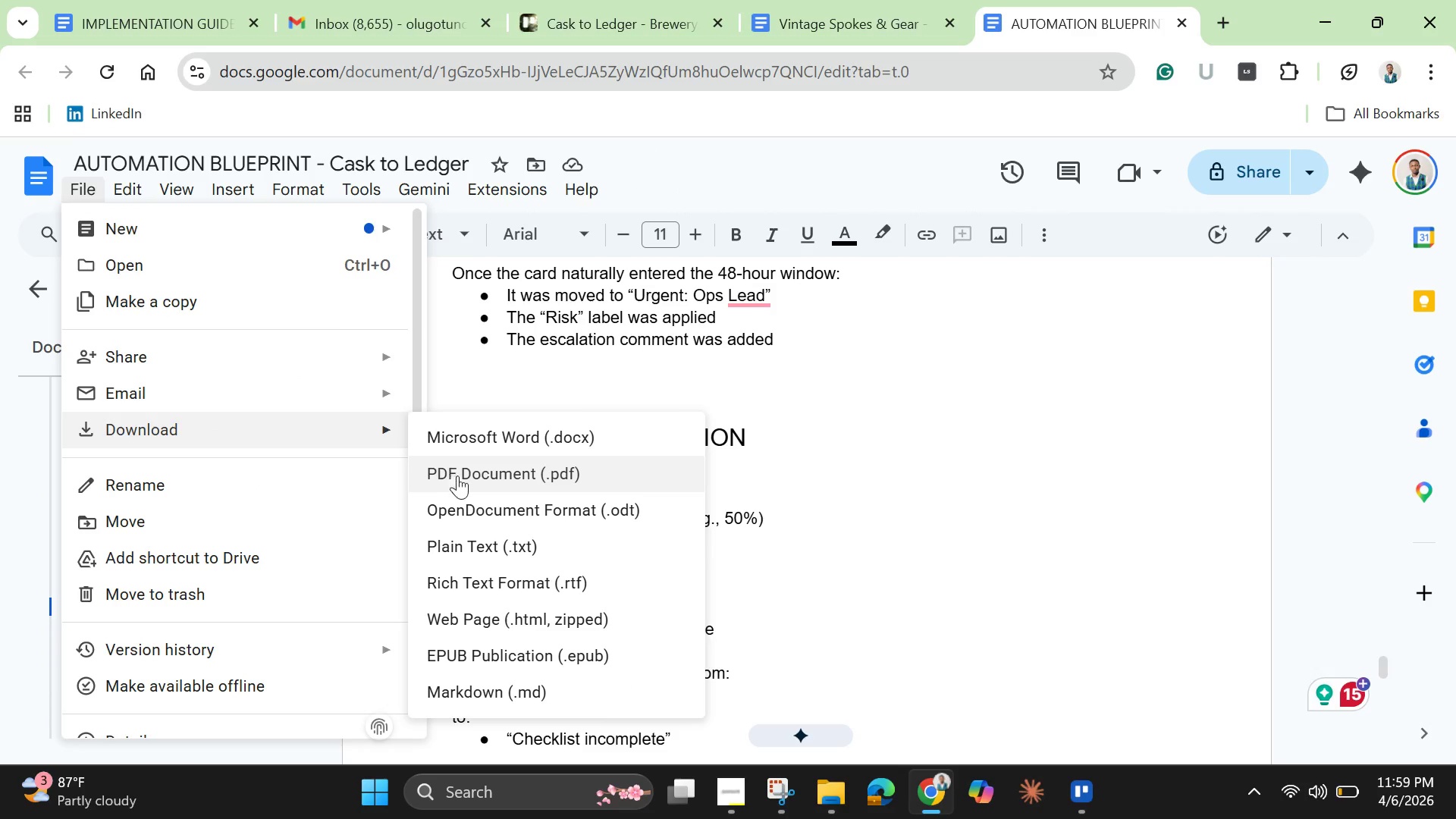 
left_click([460, 479])
 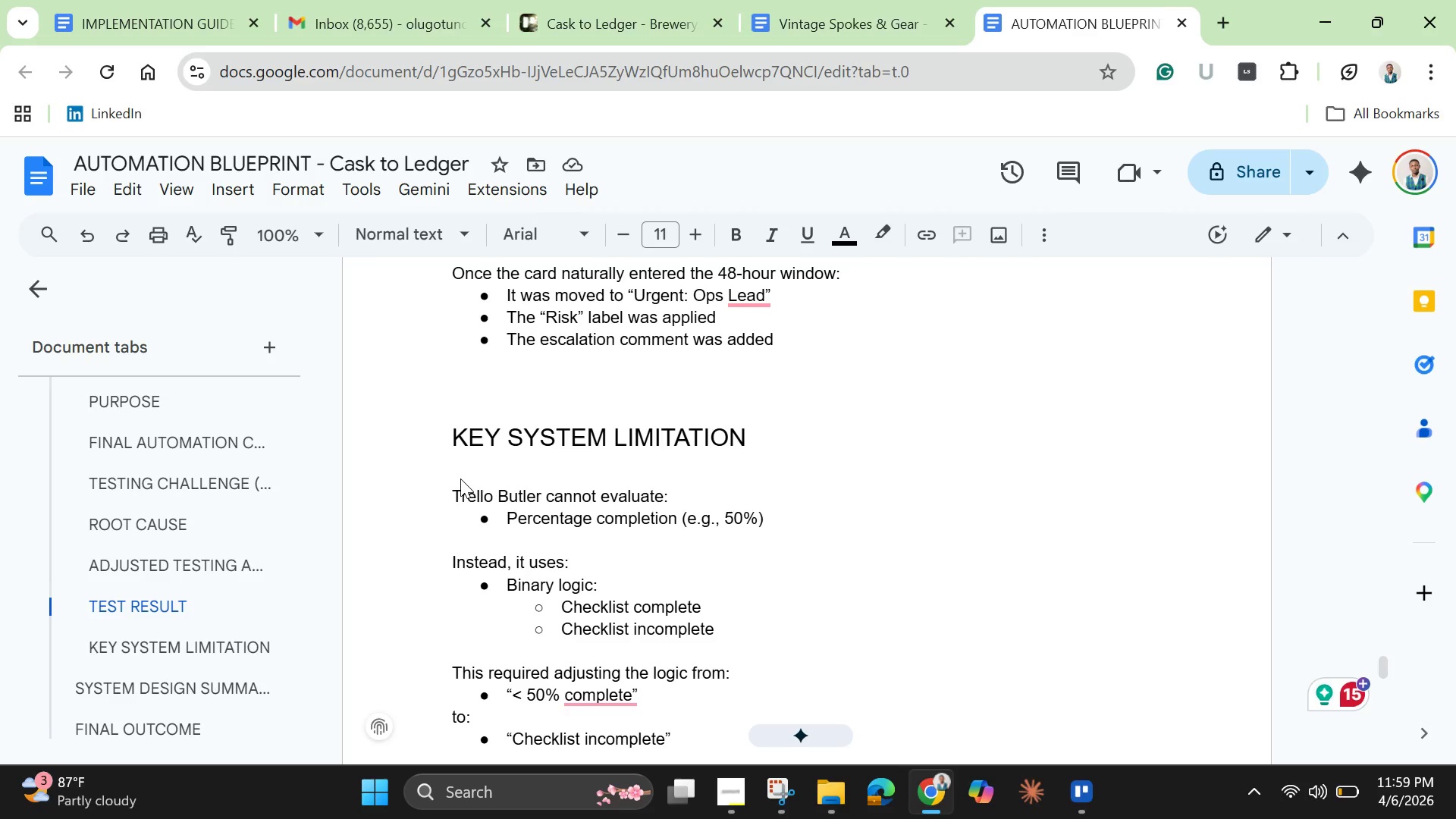 
wait(8.11)
 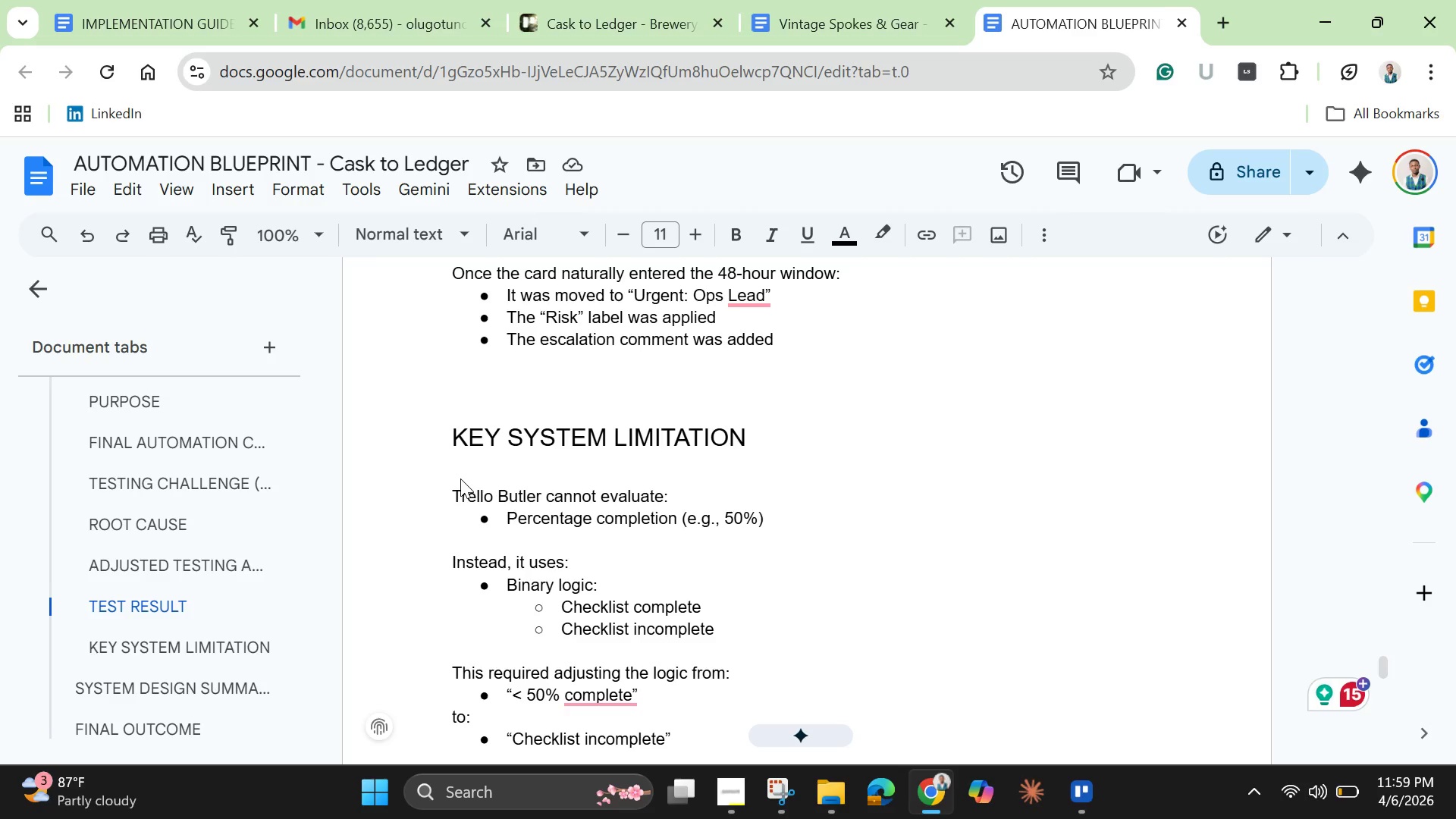 
scroll: coordinate [115, 313], scroll_direction: down, amount: 2.0
 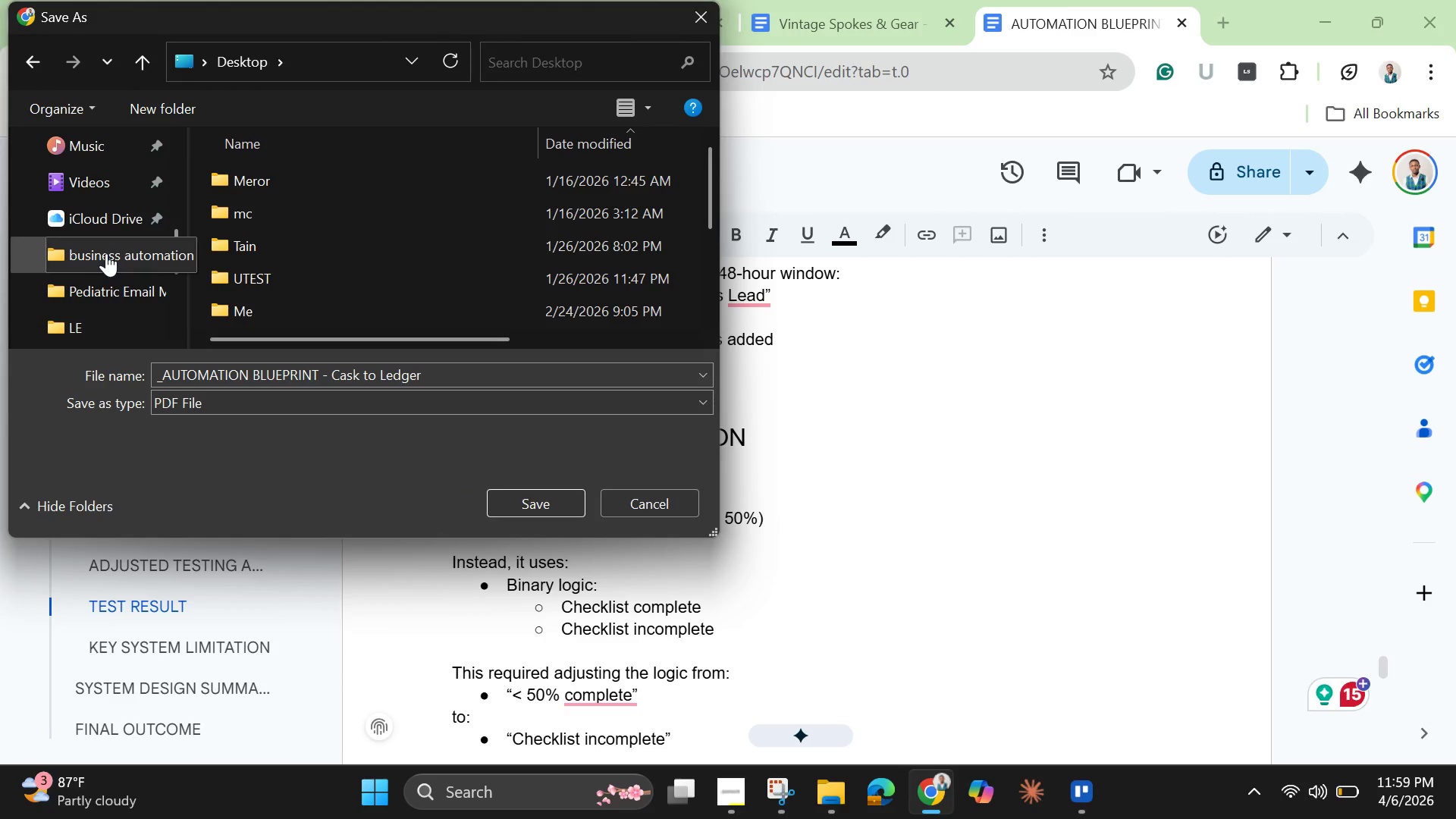 
left_click([106, 253])
 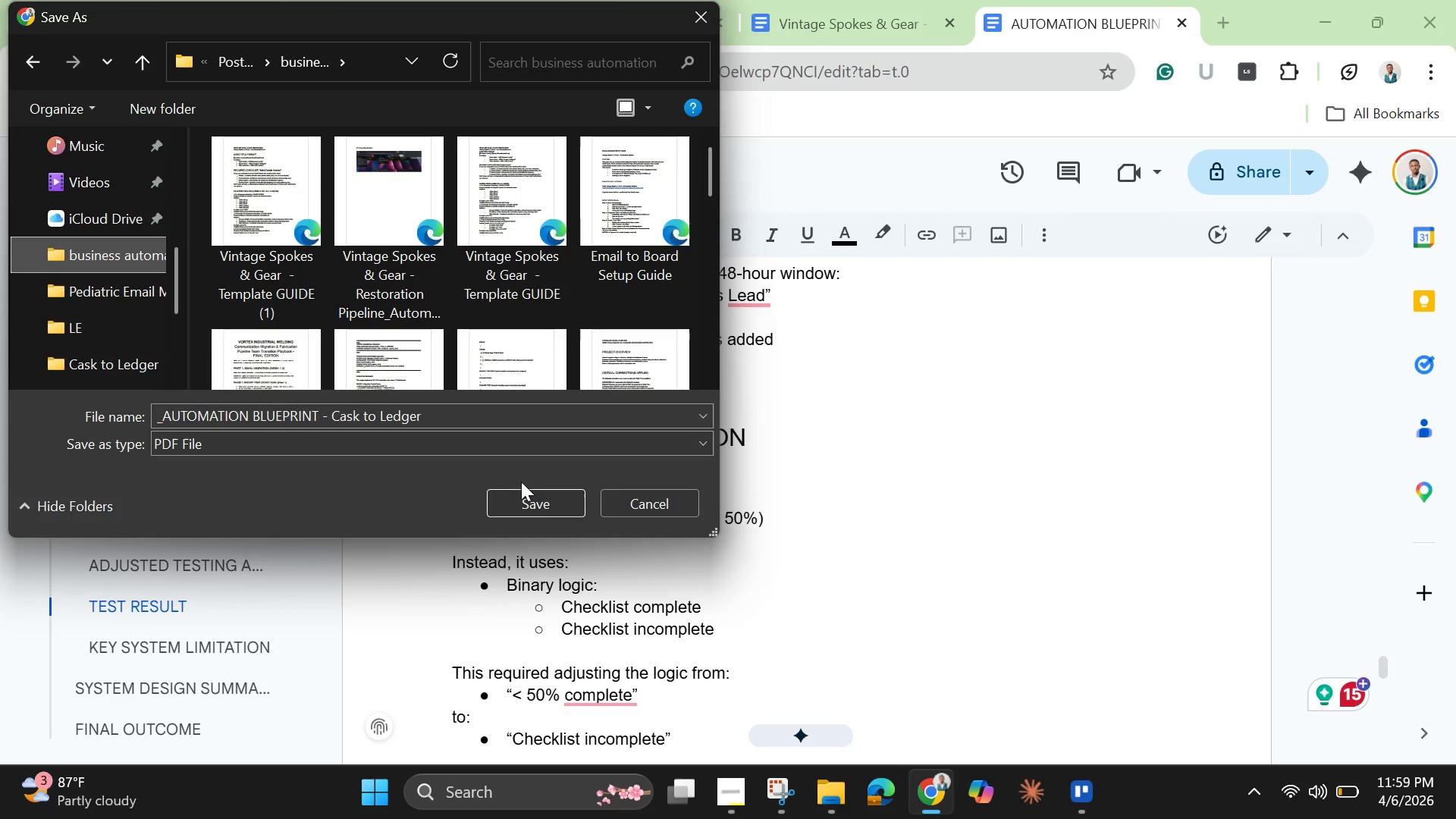 
left_click([539, 494])
 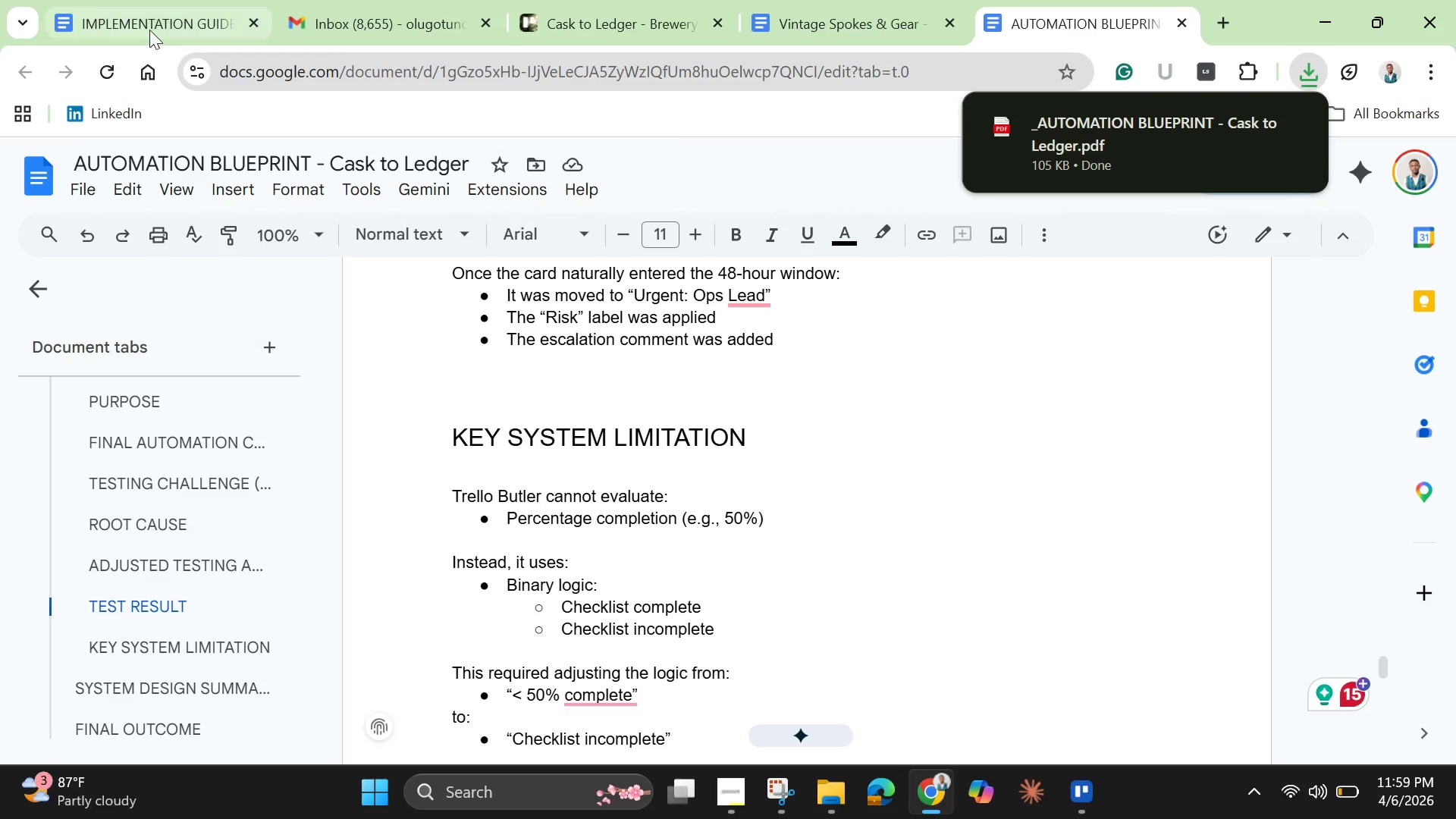 
left_click([107, 5])
 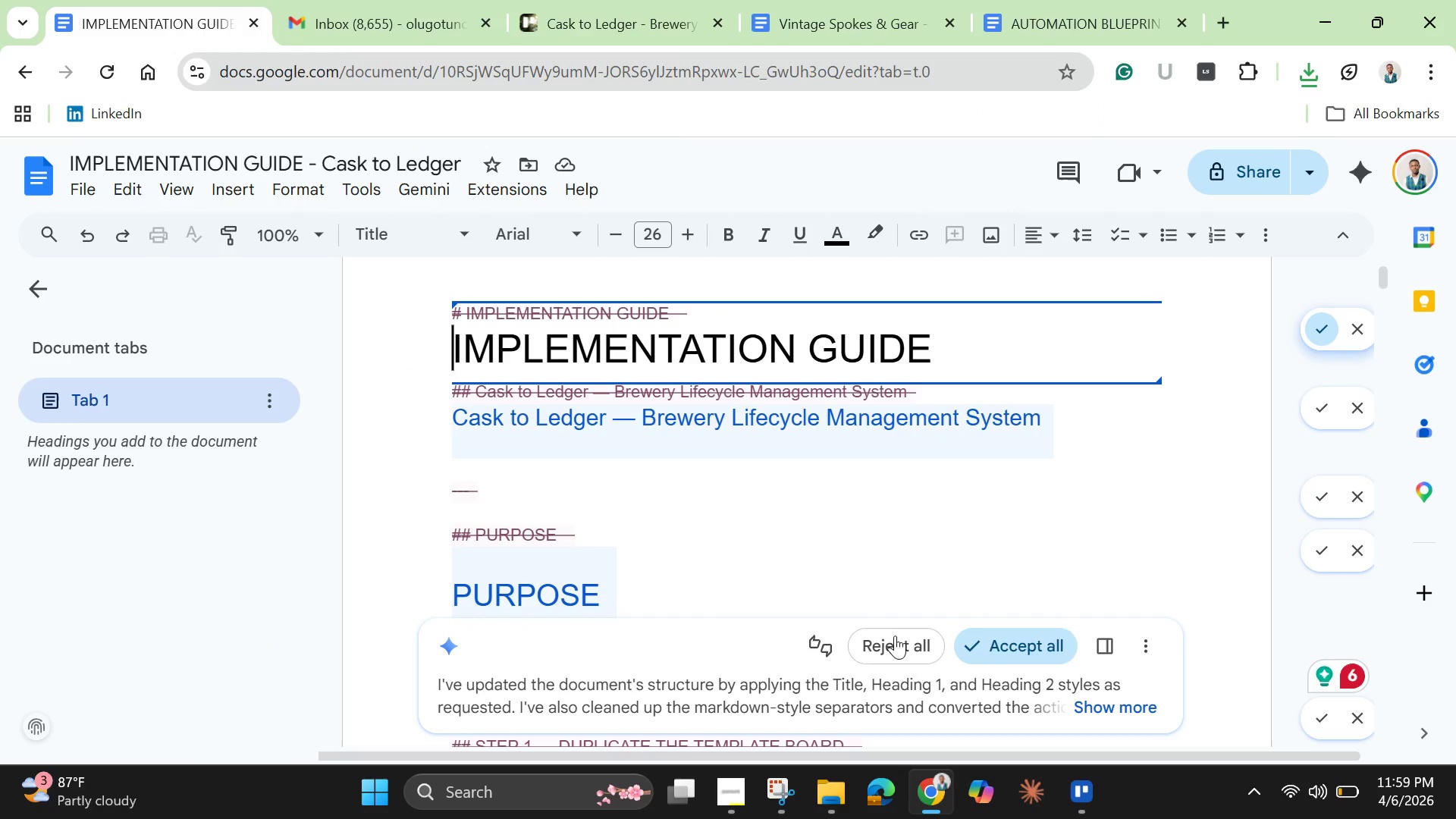 
left_click([1023, 648])
 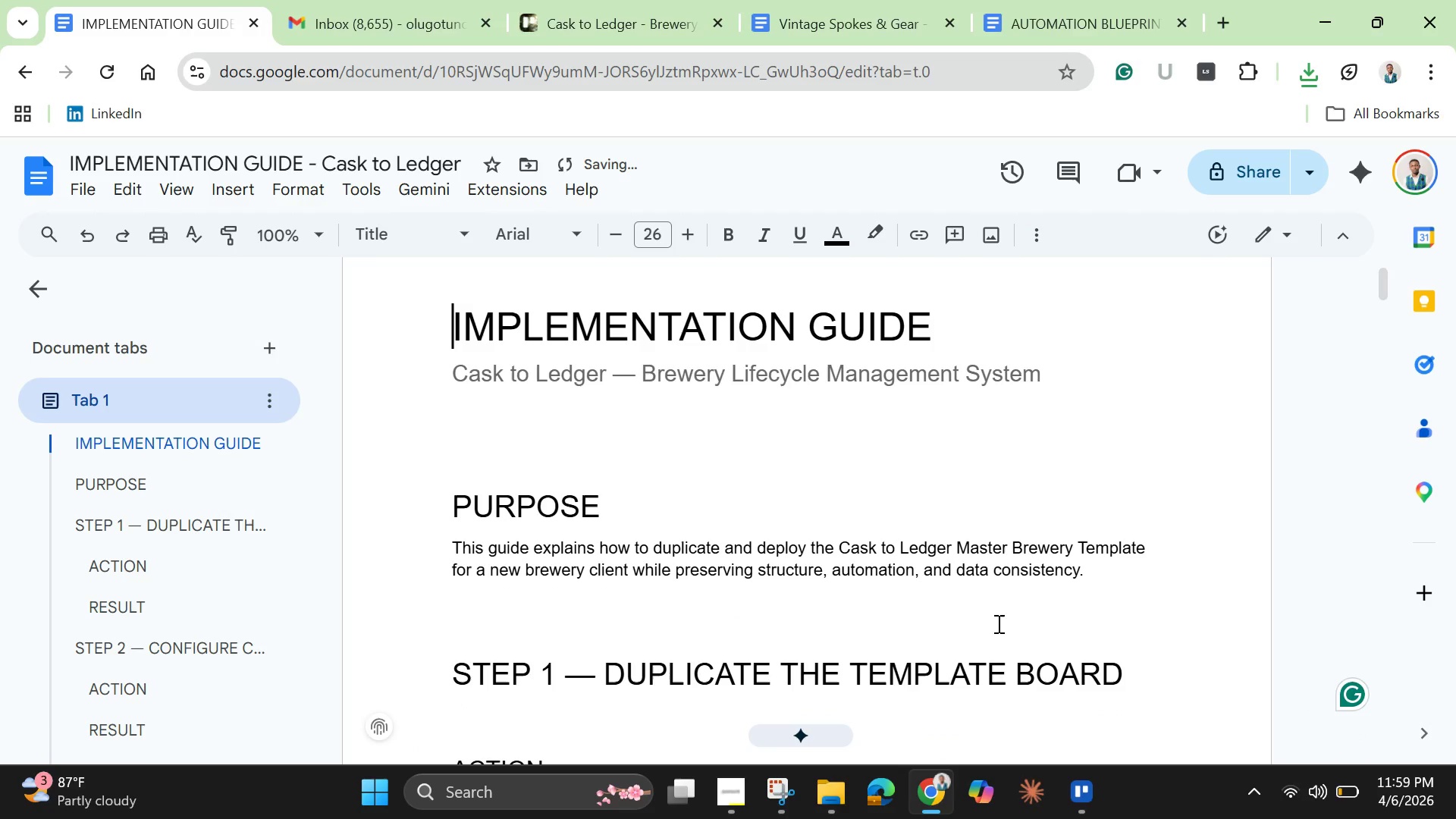 
wait(6.17)
 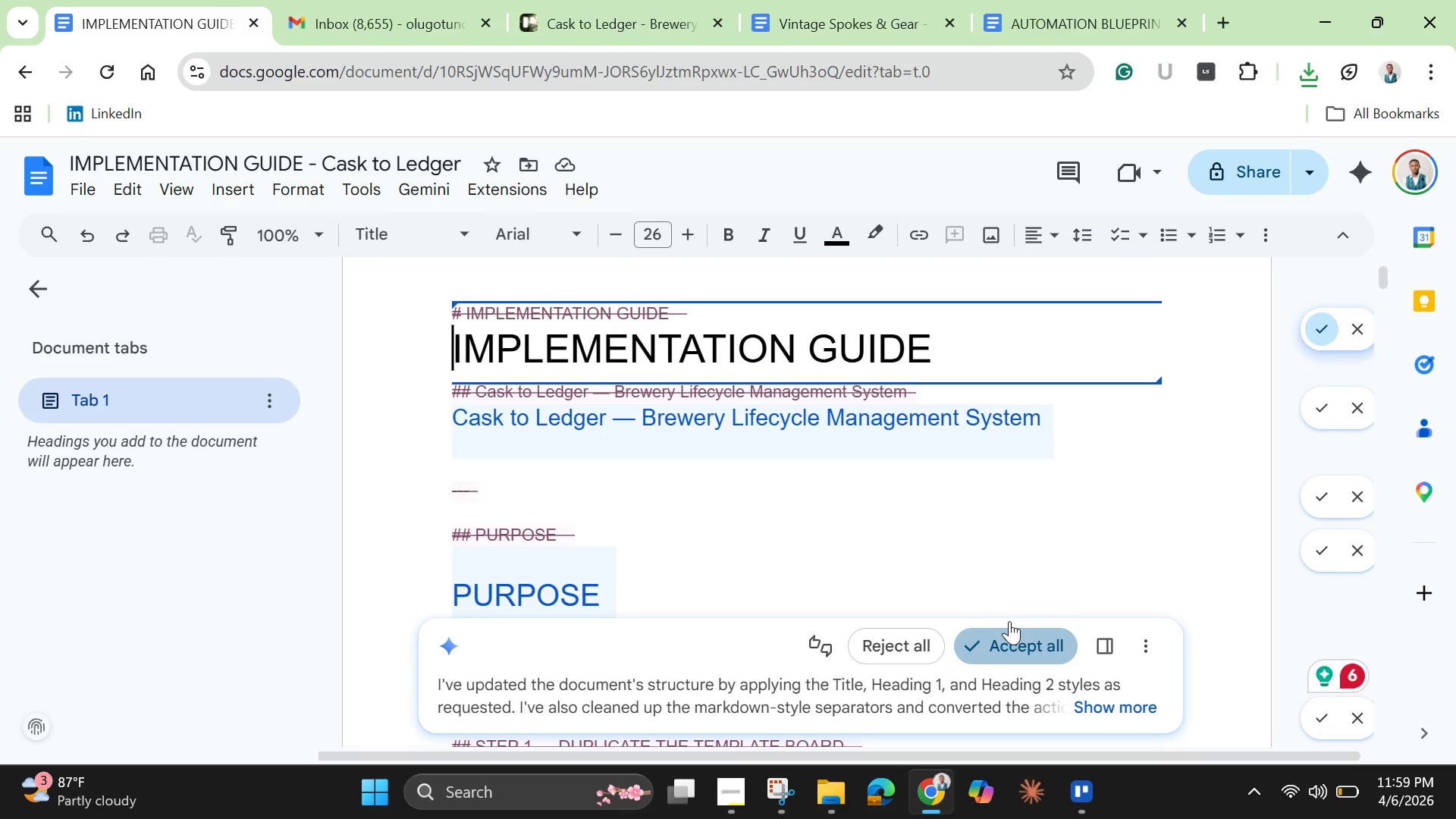 
scroll: coordinate [638, 501], scroll_direction: down, amount: 9.0
 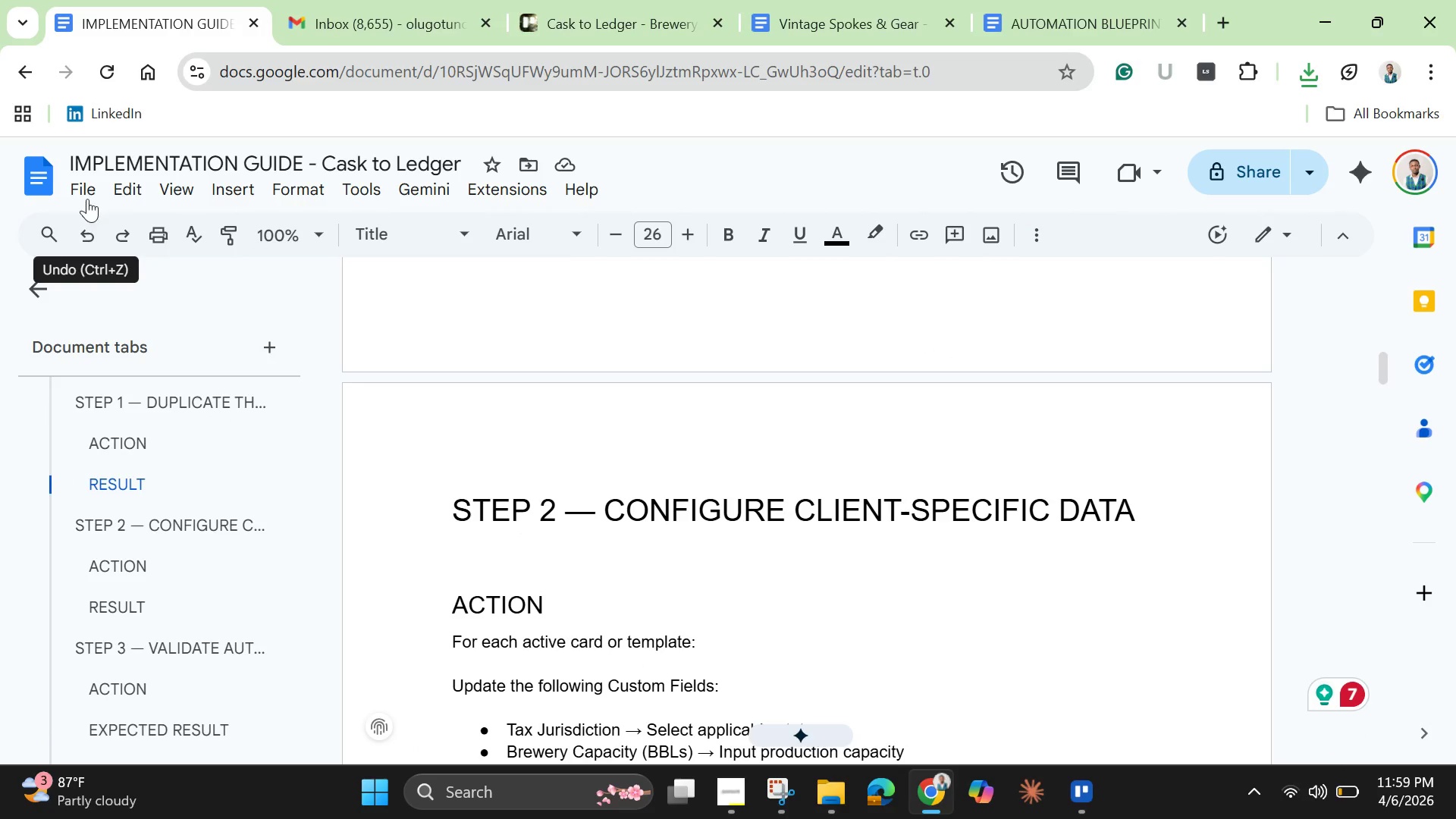 
left_click([87, 196])
 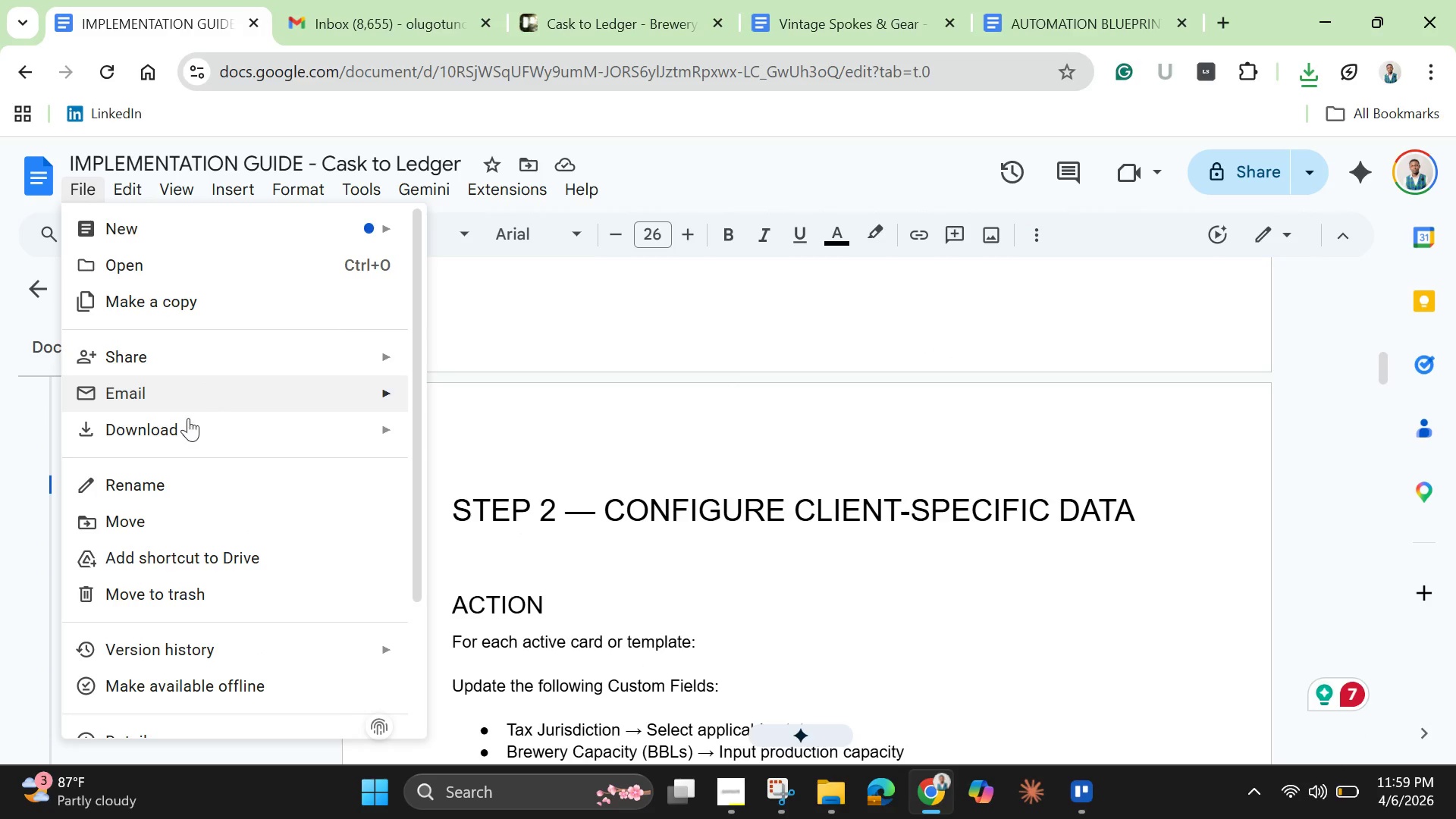 
left_click([185, 425])
 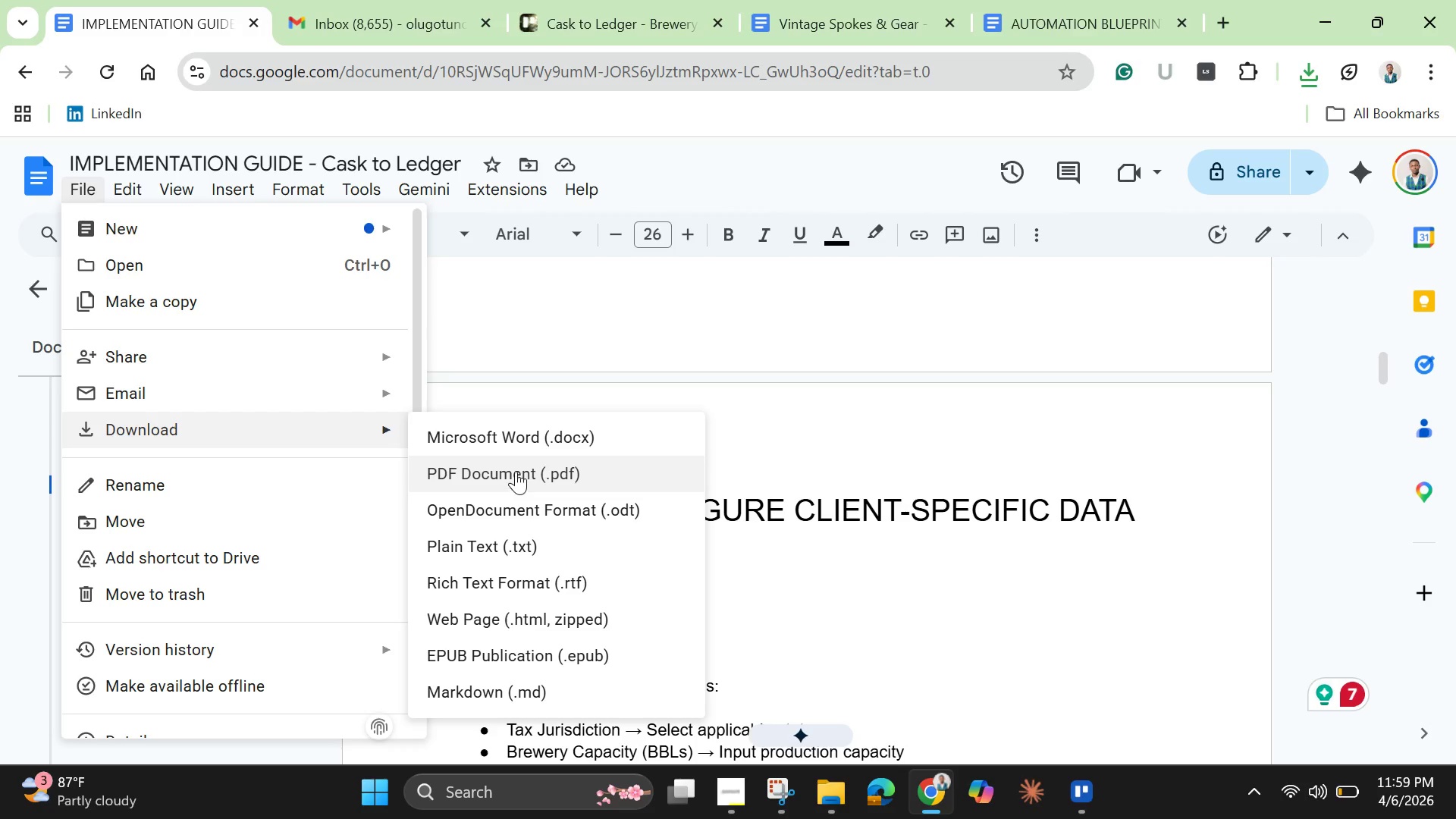 
left_click([514, 471])
 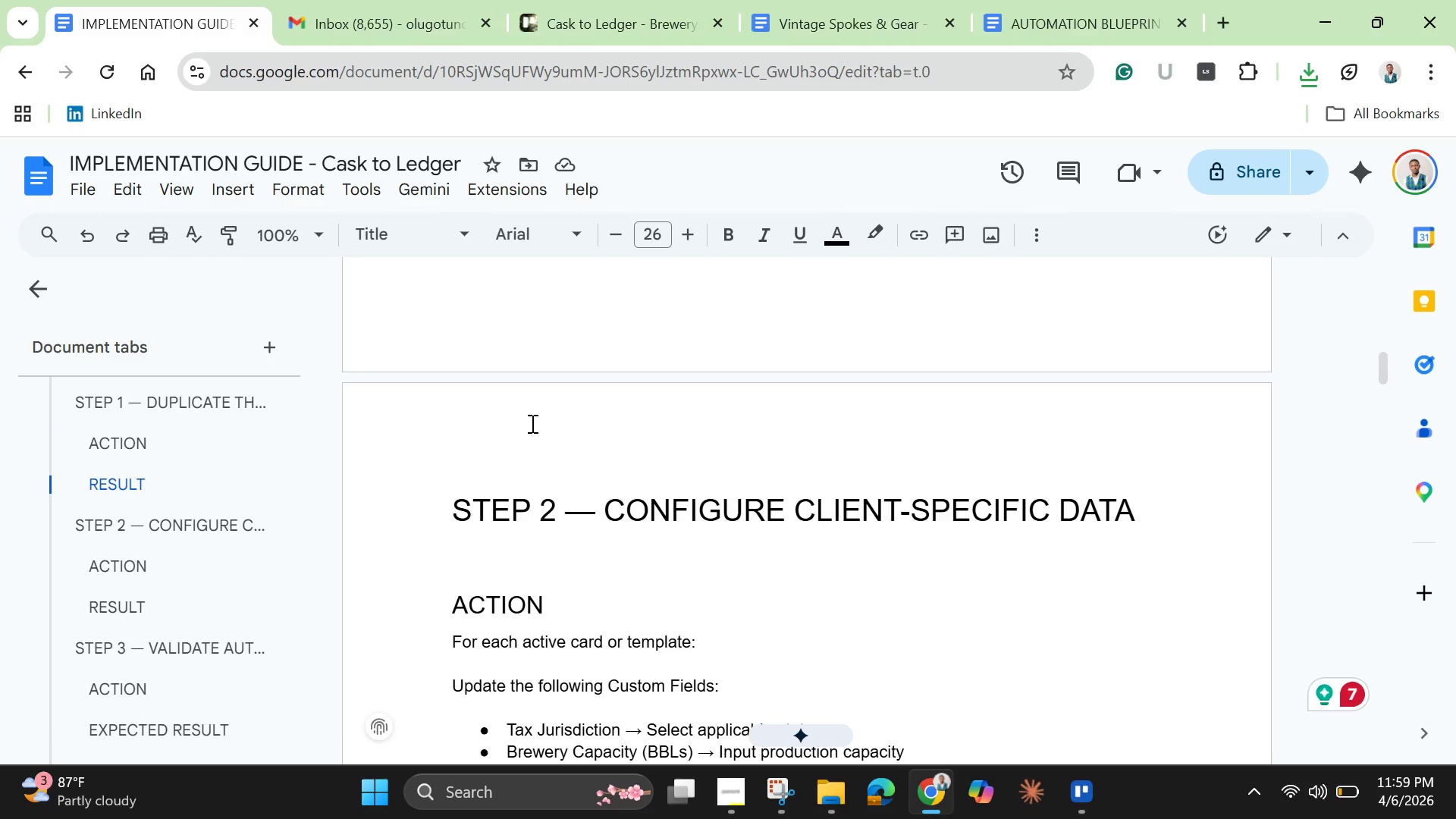 
wait(10.98)
 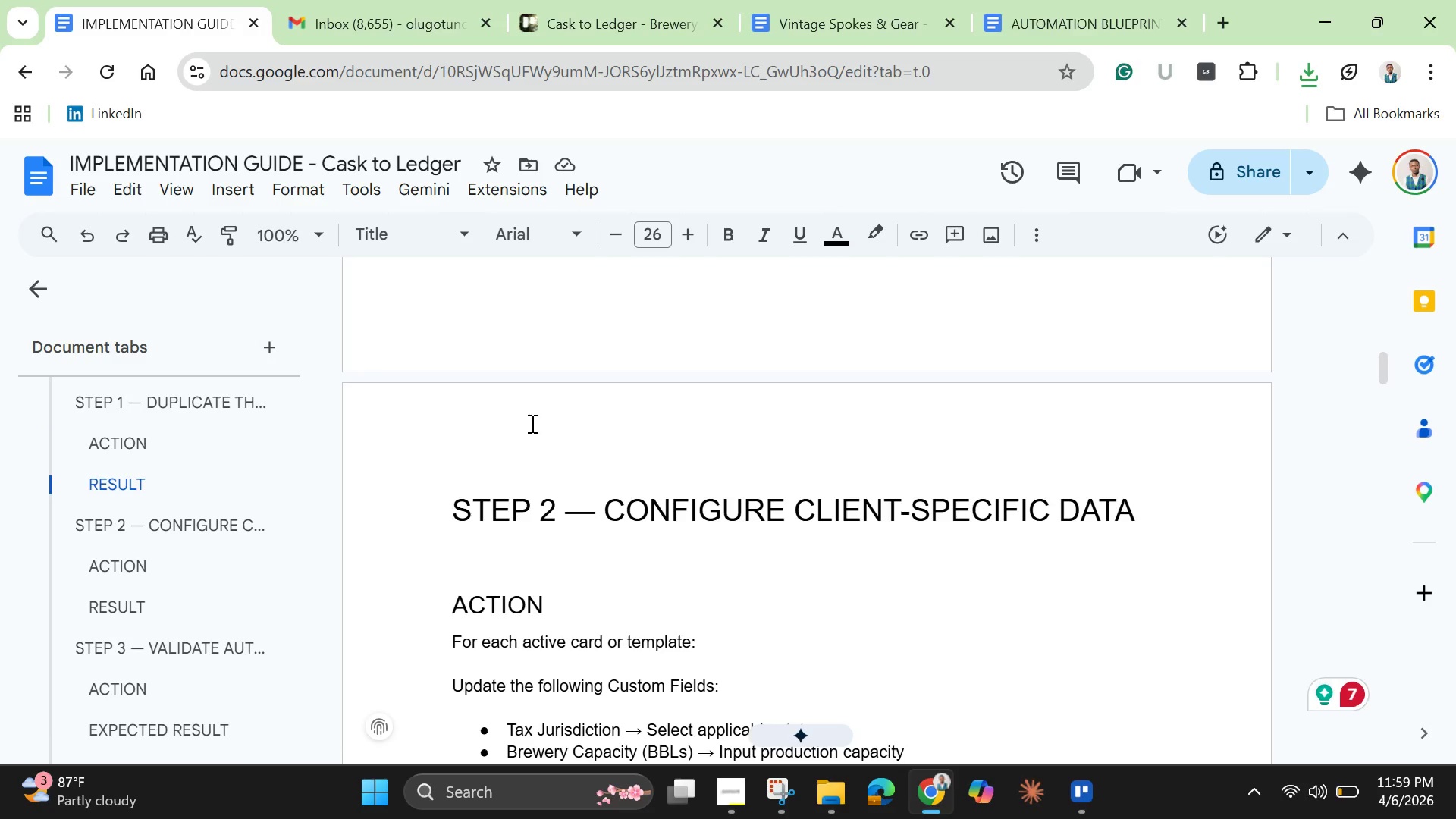 
left_click([532, 507])
 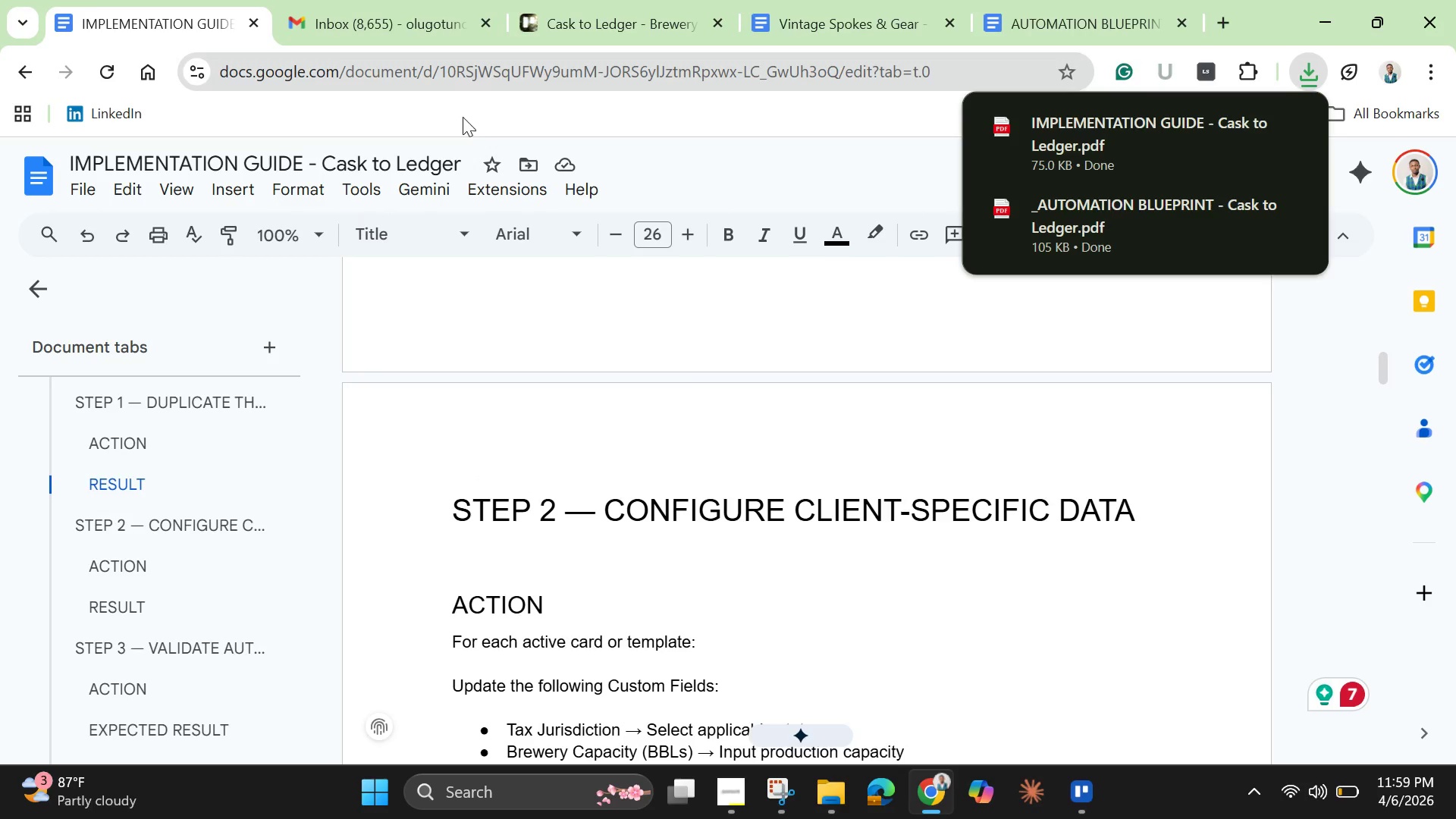 
mouse_move([431, 56])
 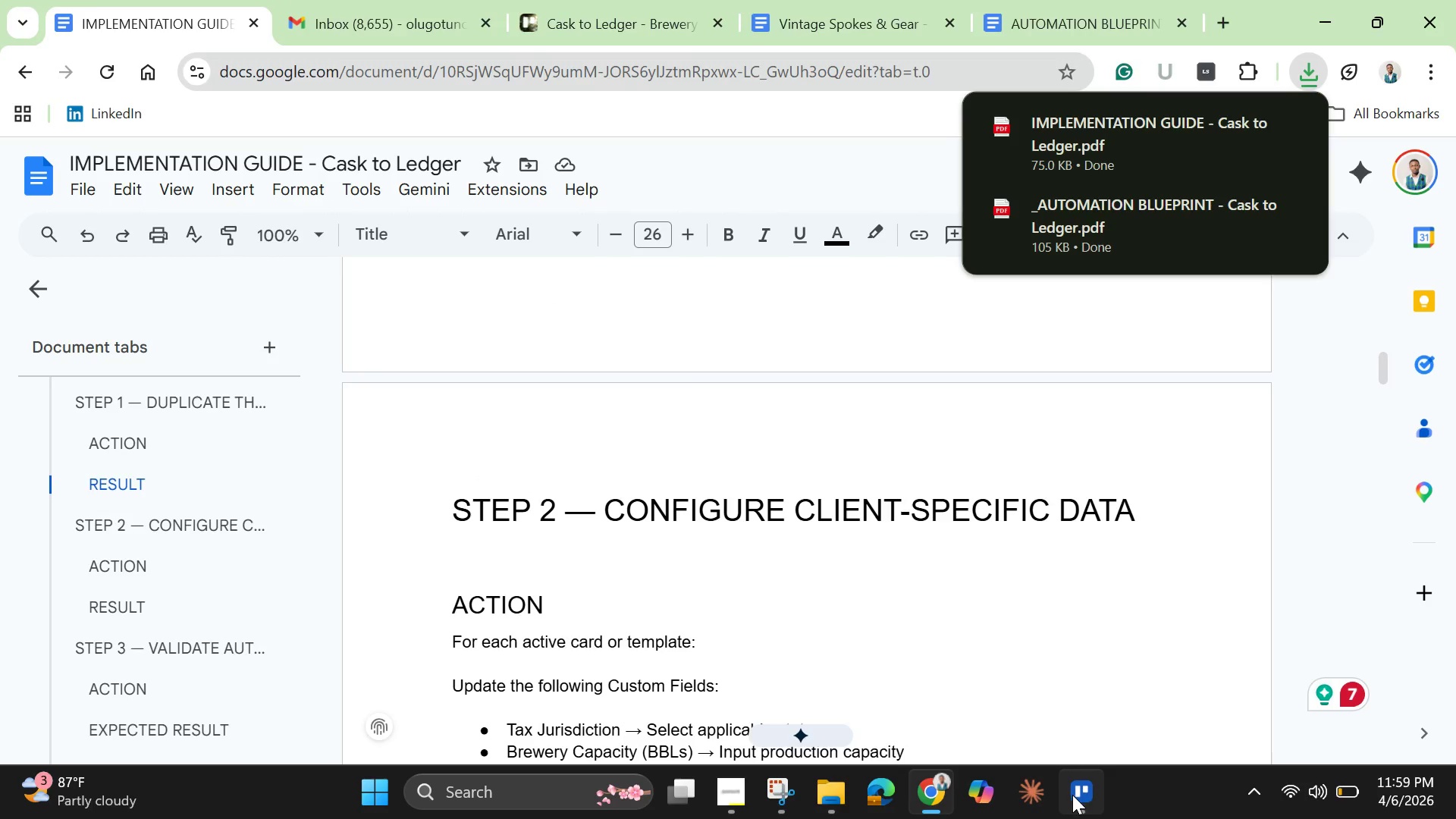 
left_click([1083, 784])
 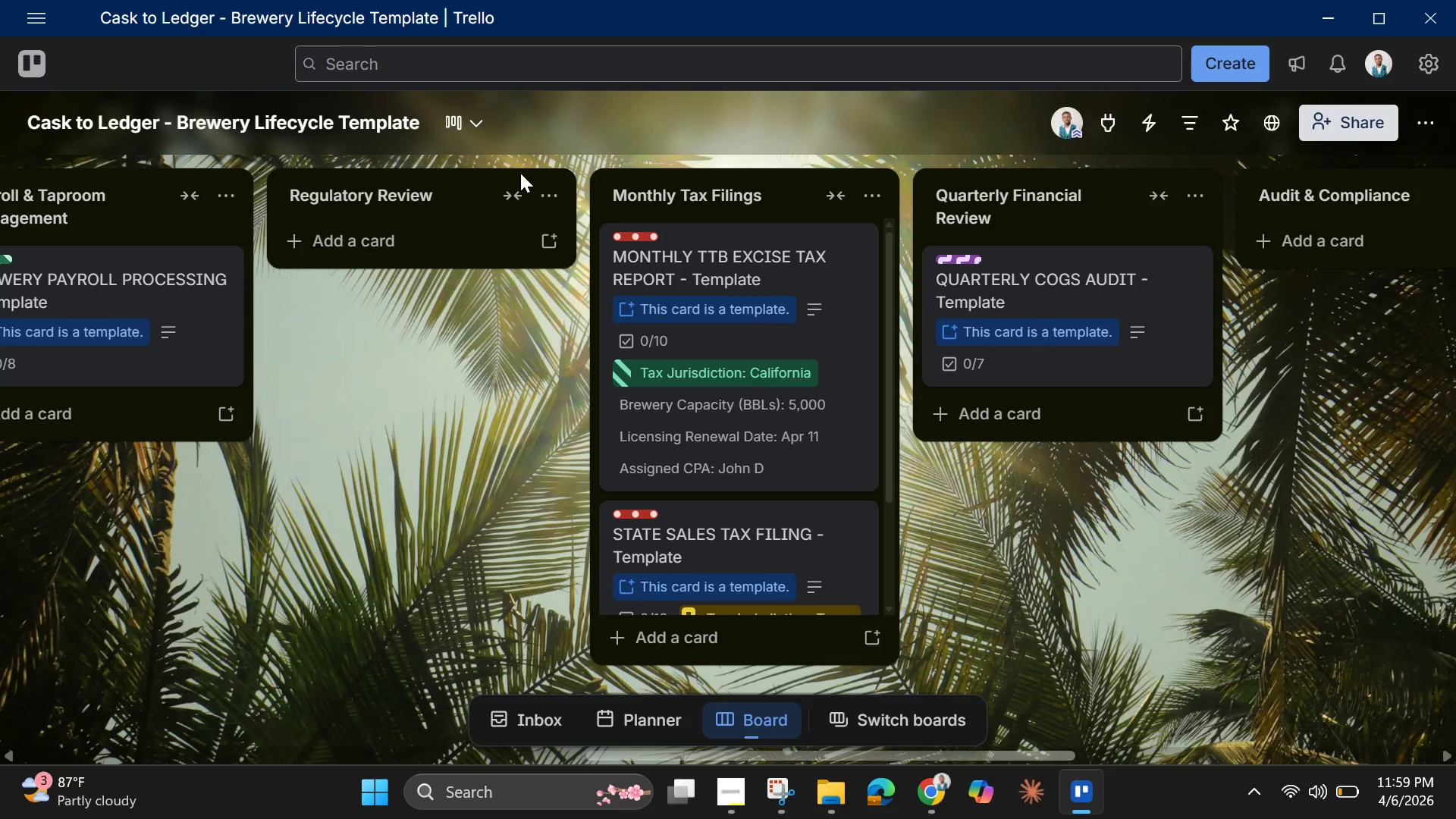 
scroll: coordinate [757, 469], scroll_direction: down, amount: 9.0
 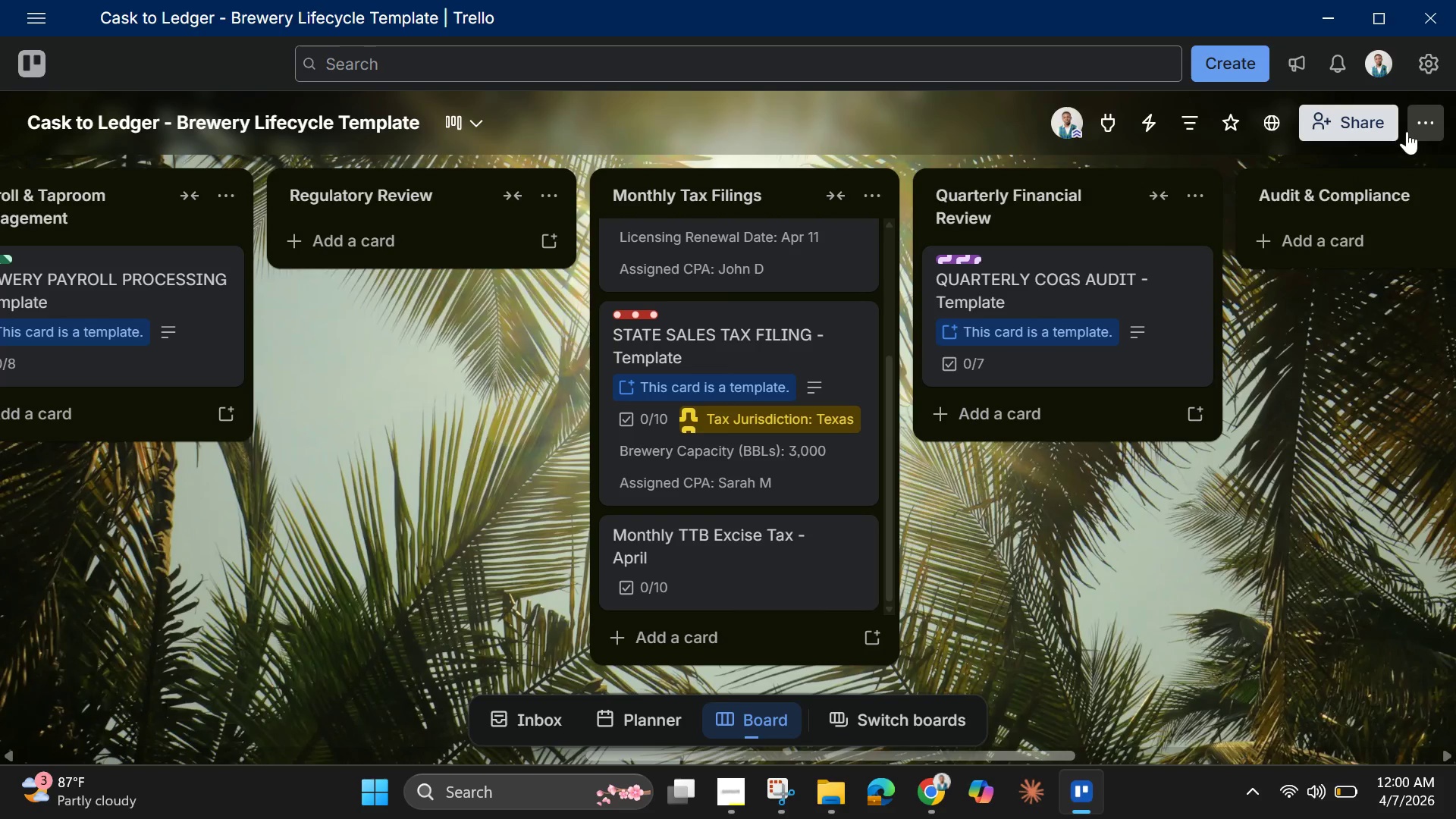 
left_click([1362, 131])
 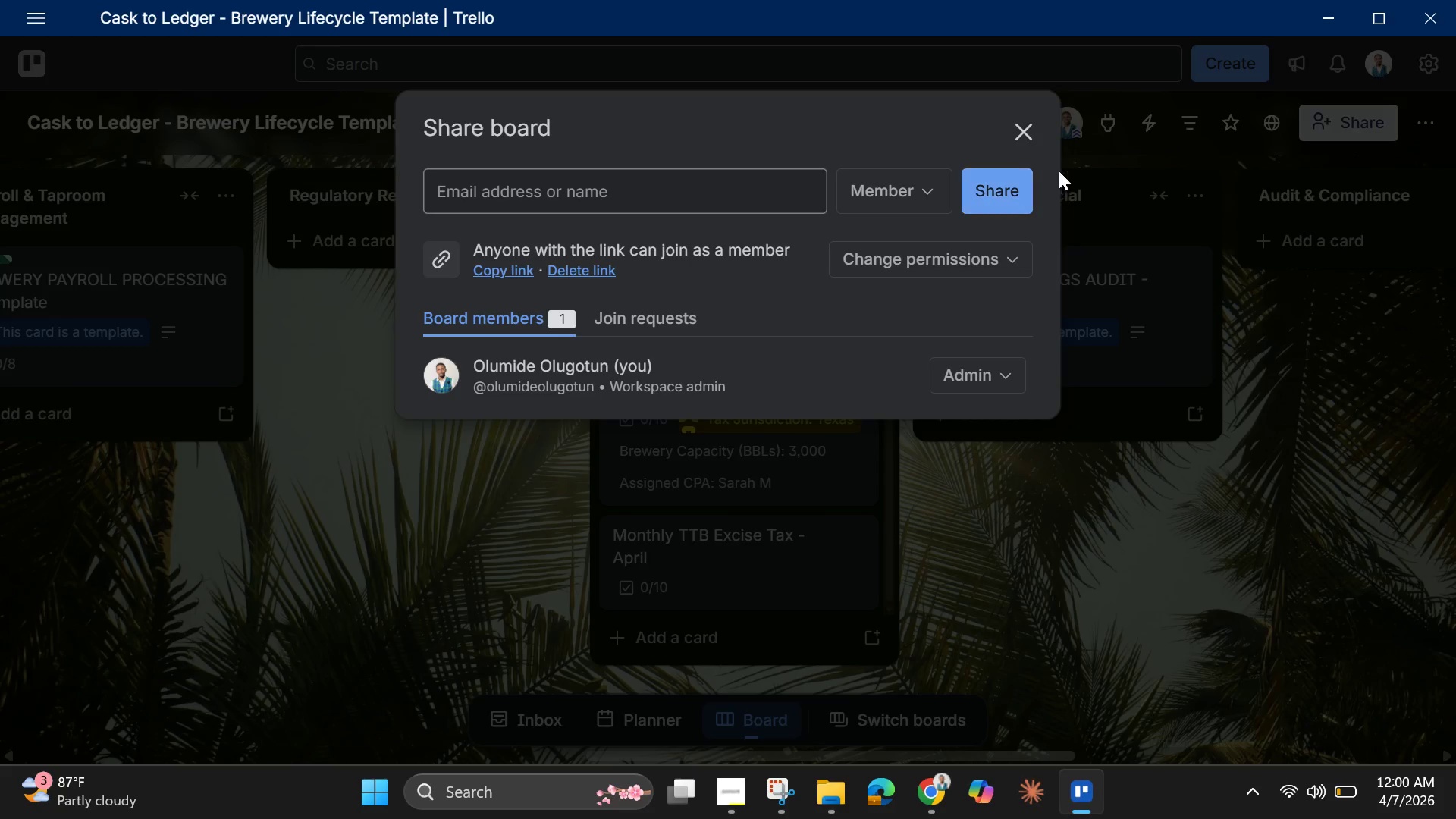 
left_click([1029, 136])
 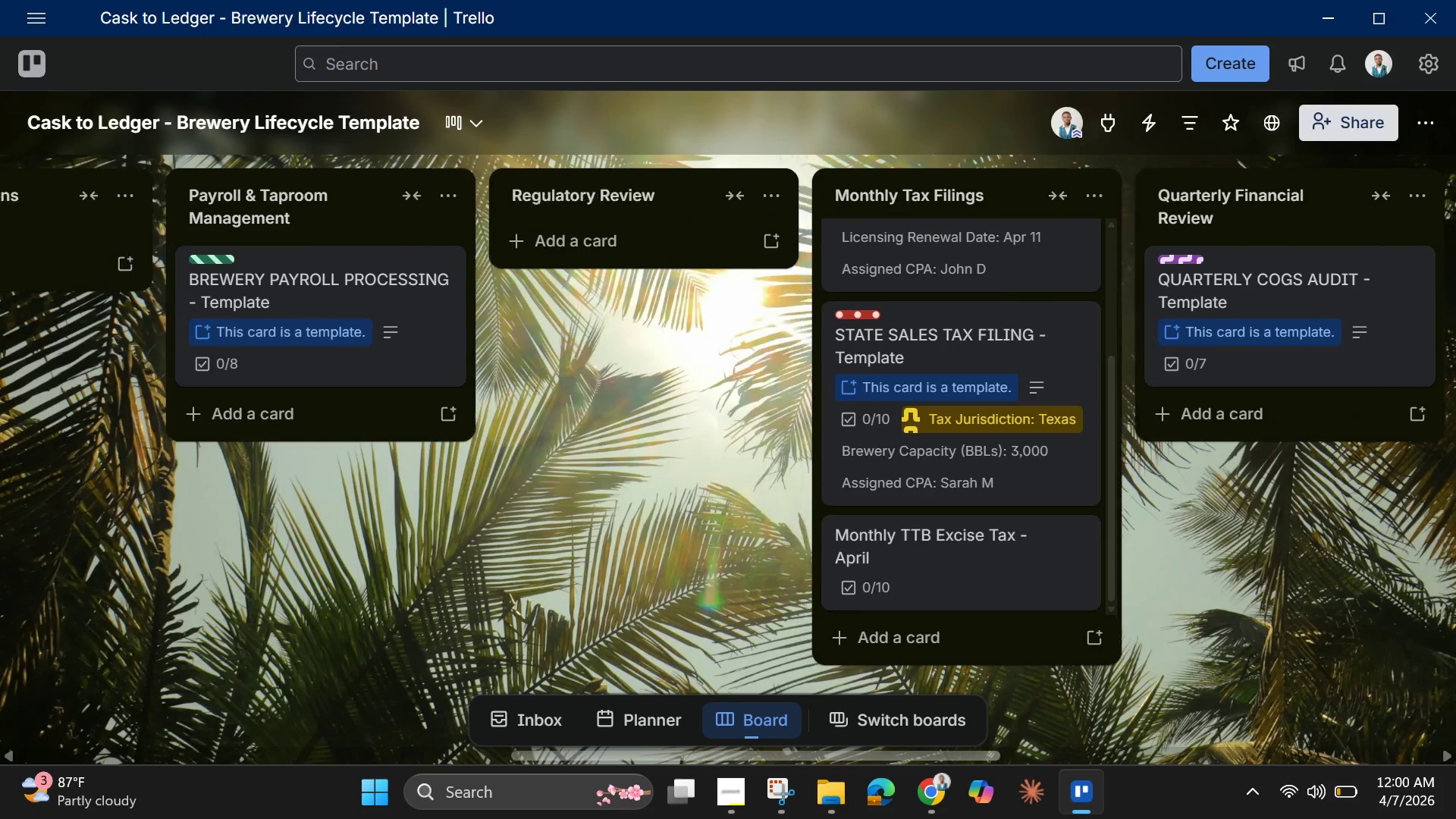 
wait(14.88)
 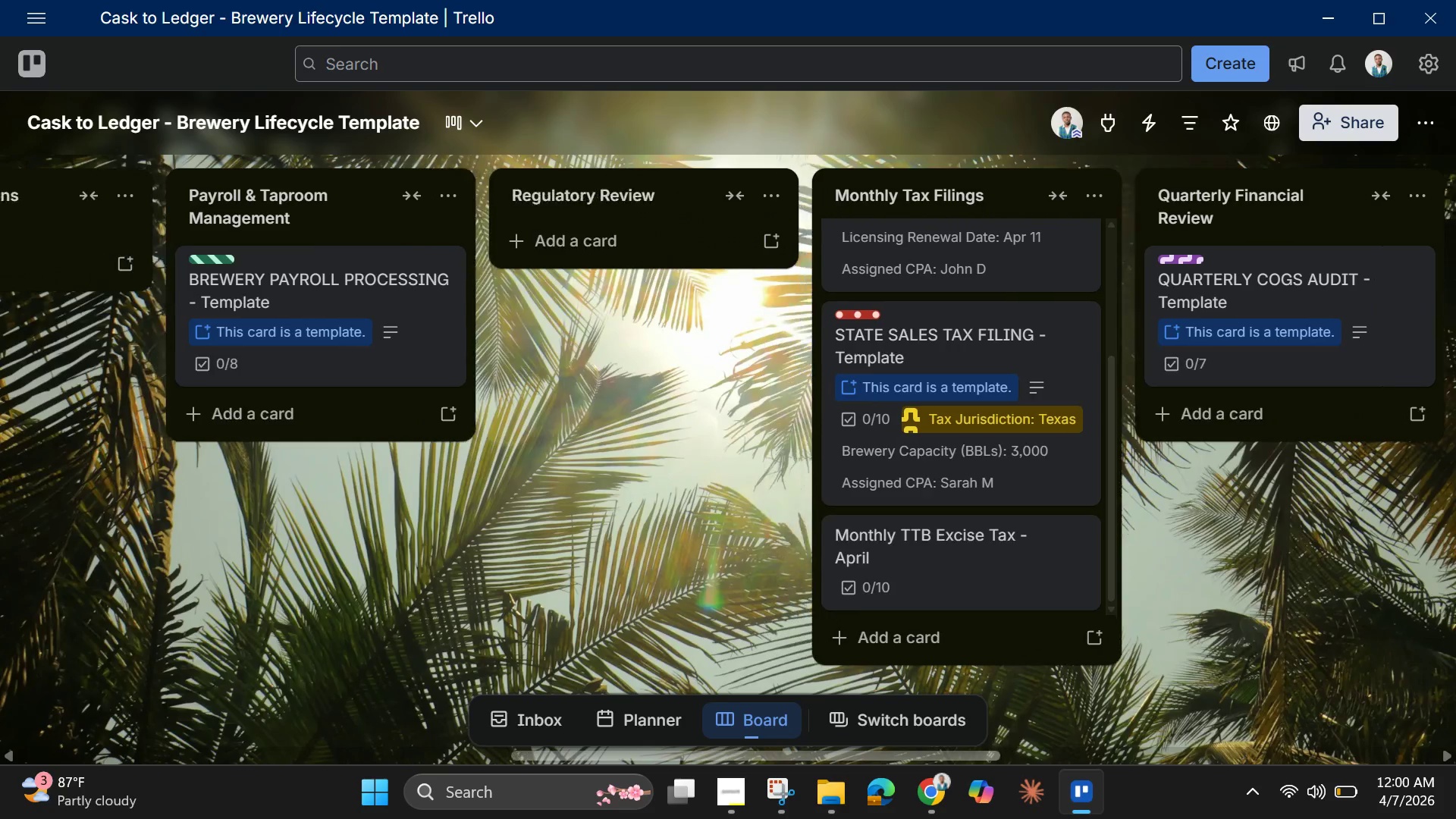 
scroll: coordinate [639, 444], scroll_direction: up, amount: 5.0
 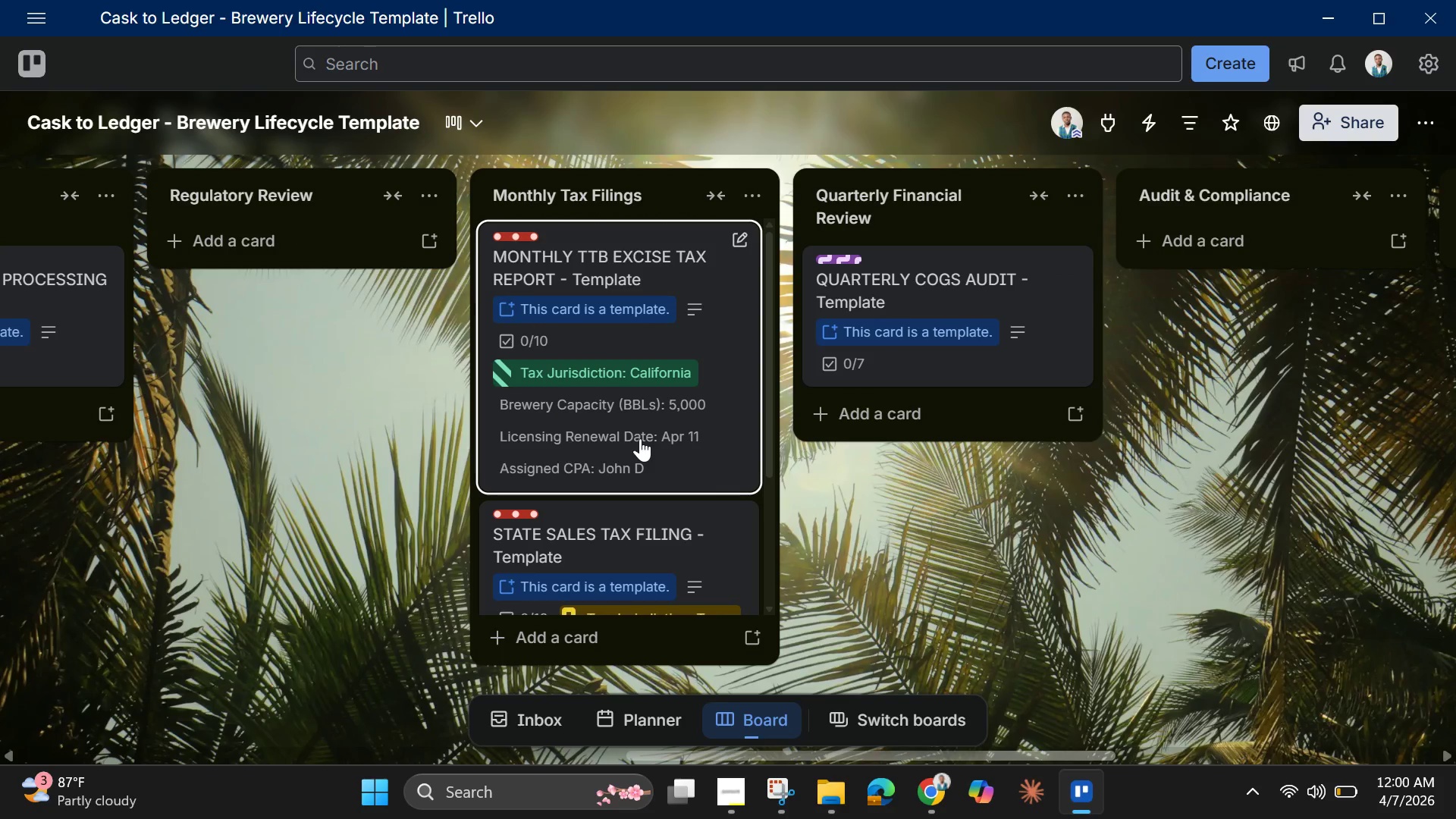 
scroll: coordinate [640, 438], scroll_direction: down, amount: 3.0
 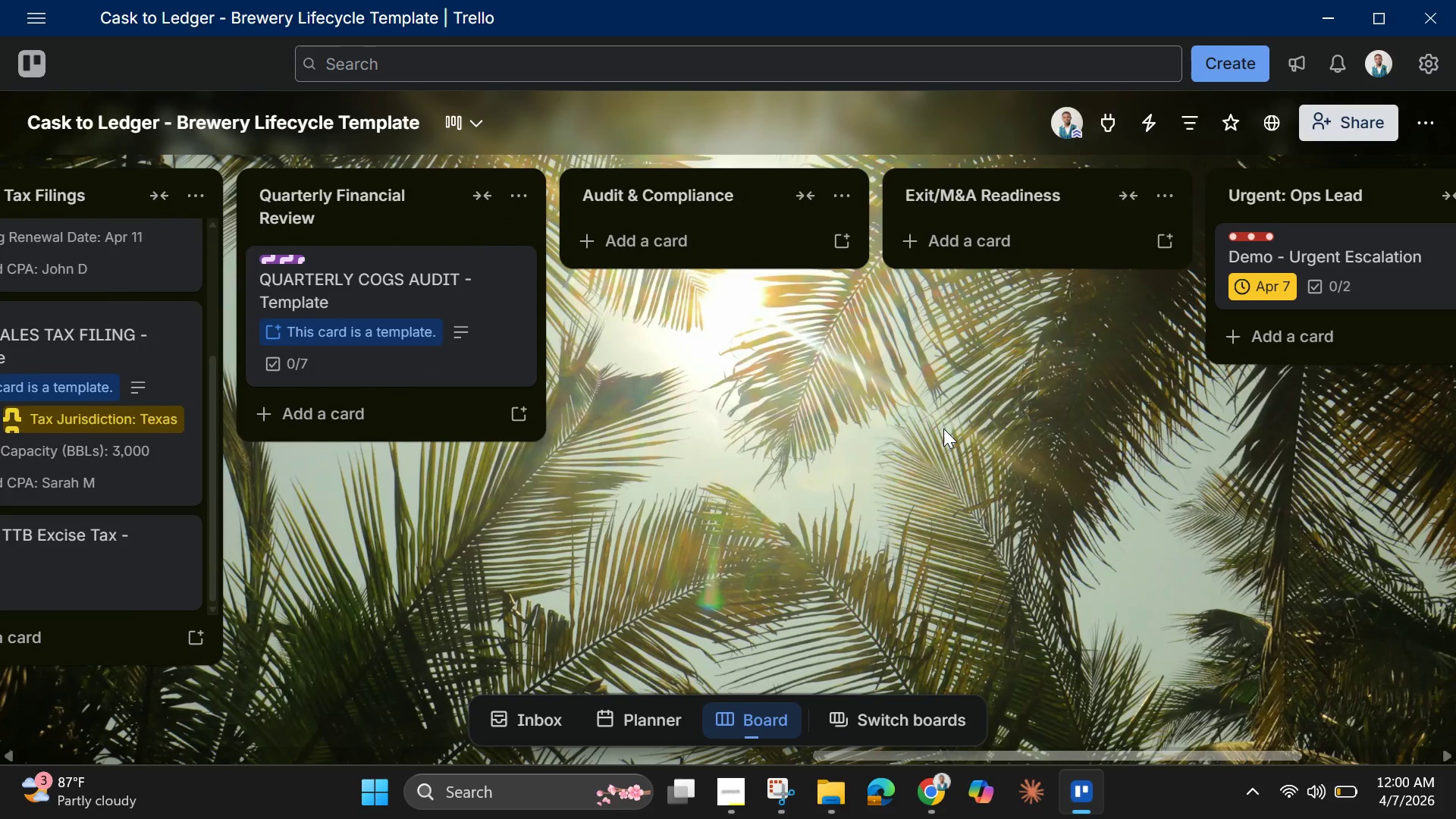 
wait(18.83)
 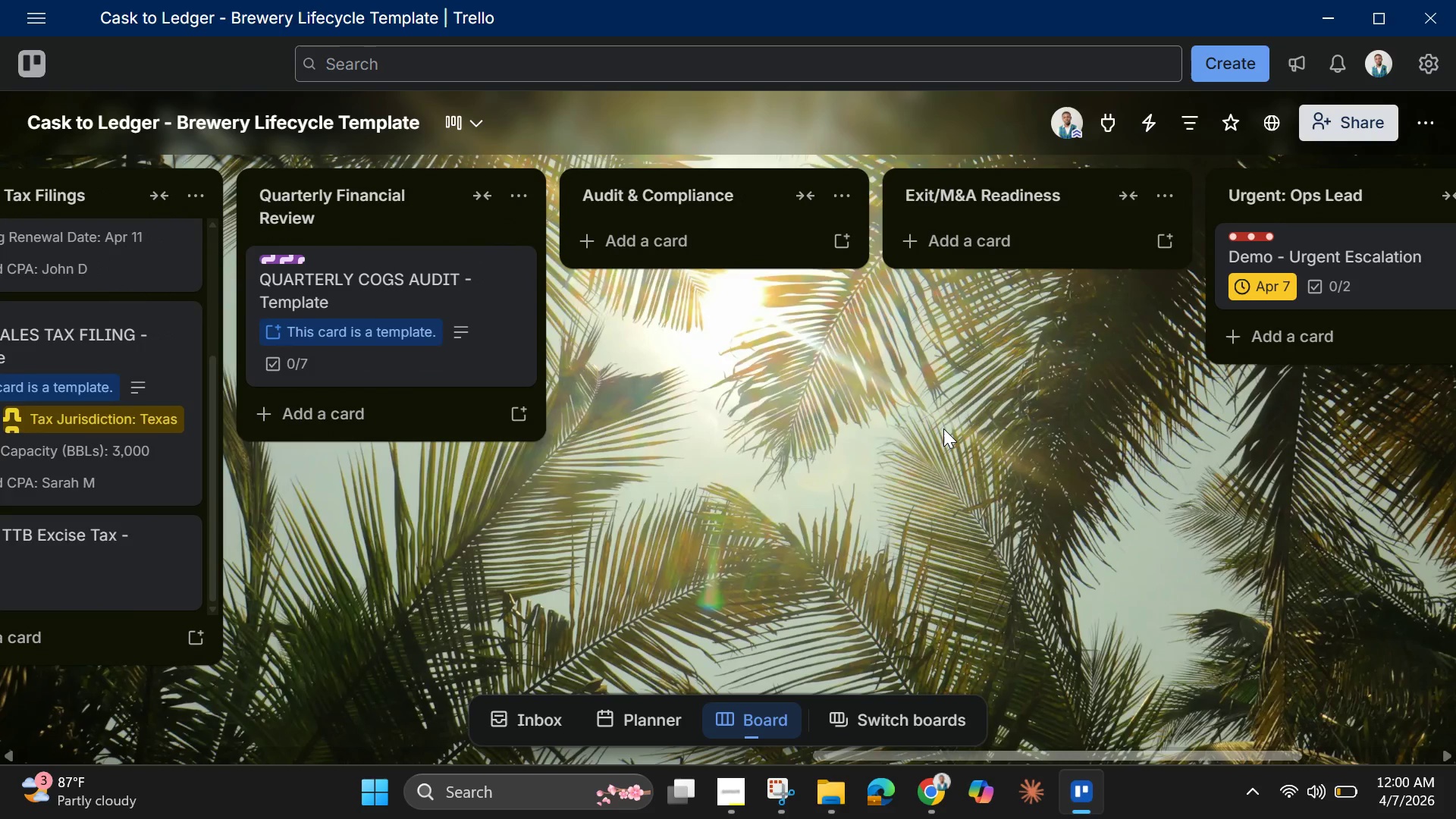 
left_click([331, 281])
 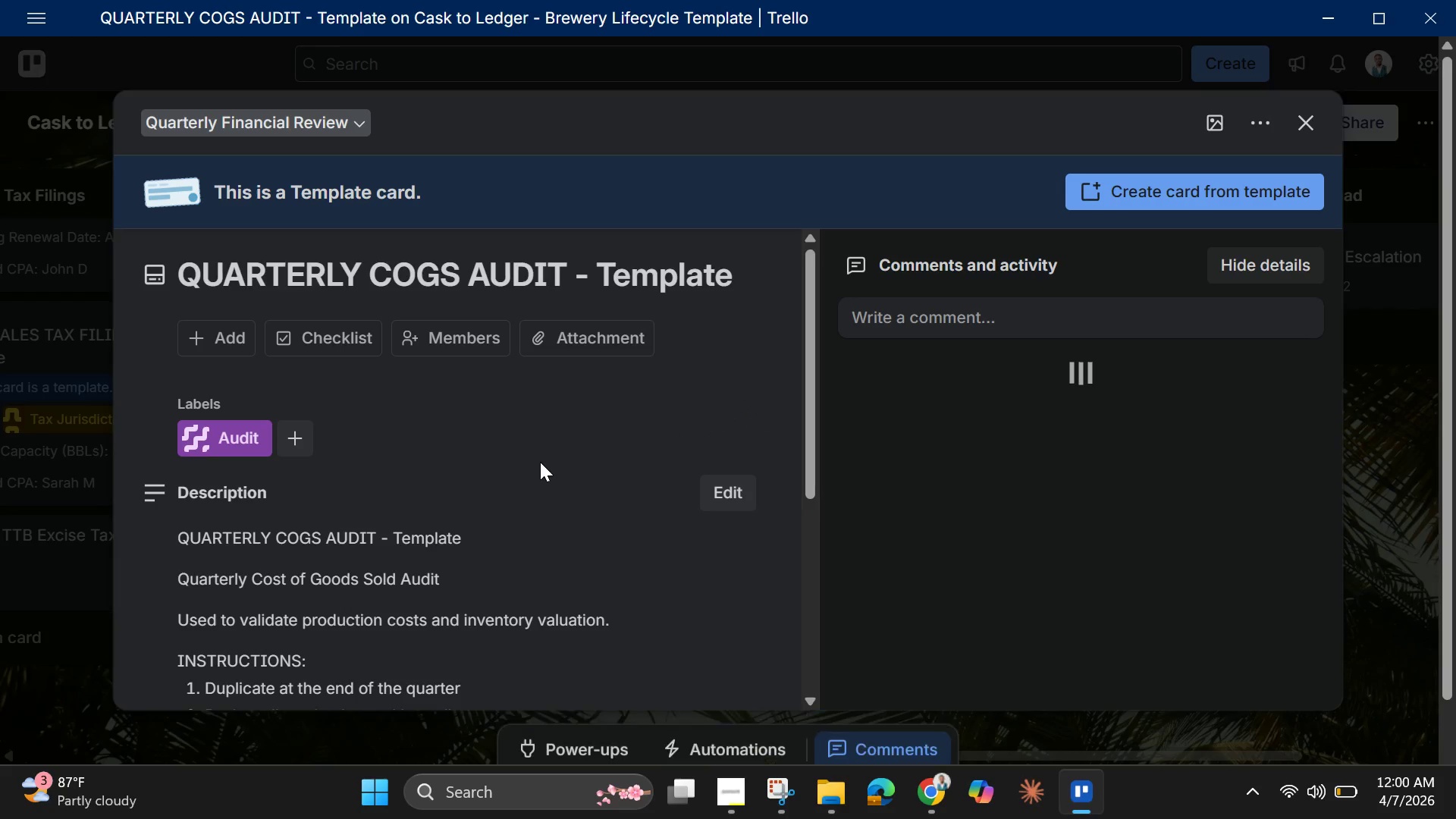 
scroll: coordinate [540, 466], scroll_direction: down, amount: 5.0
 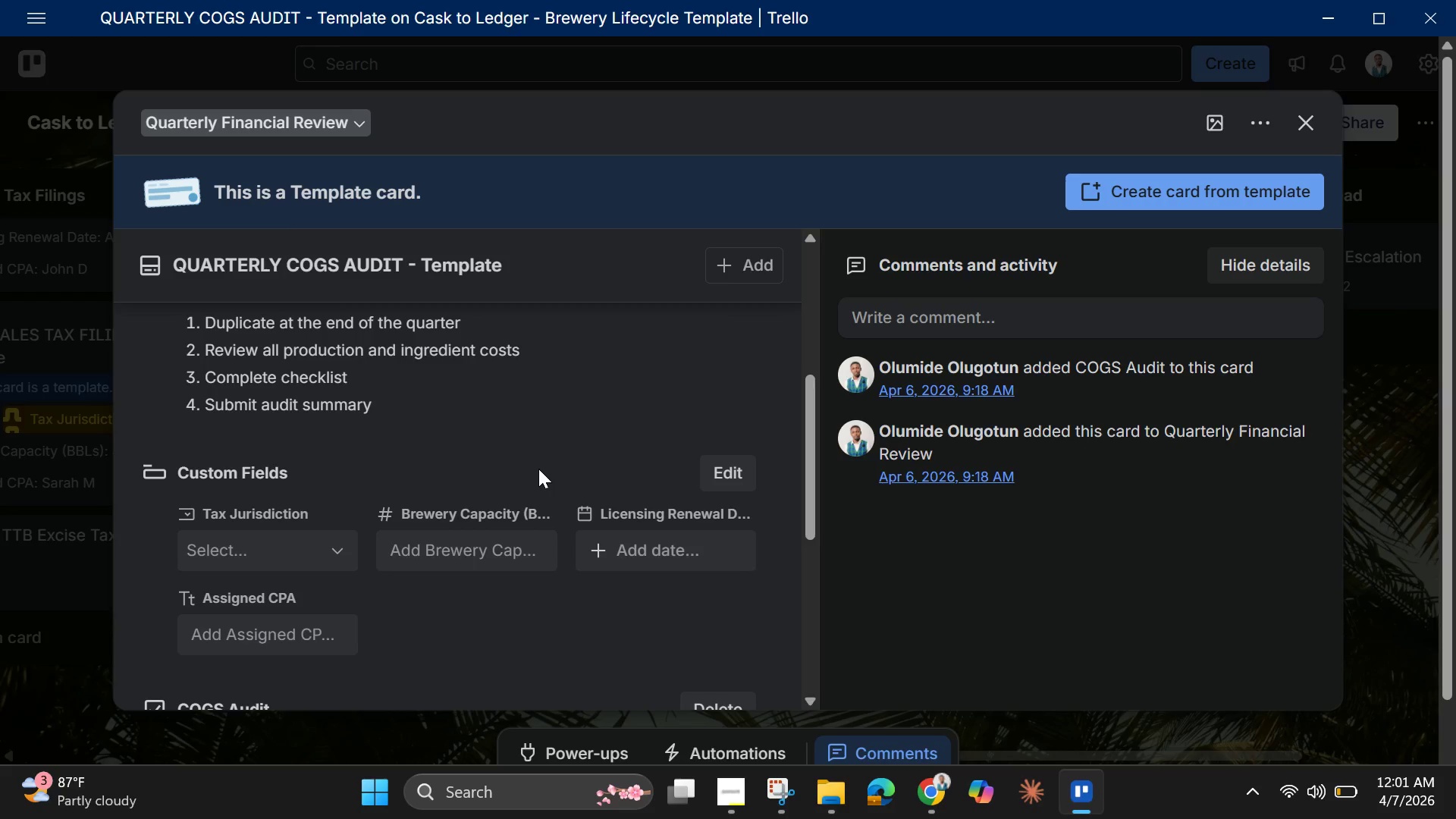 
wait(53.62)
 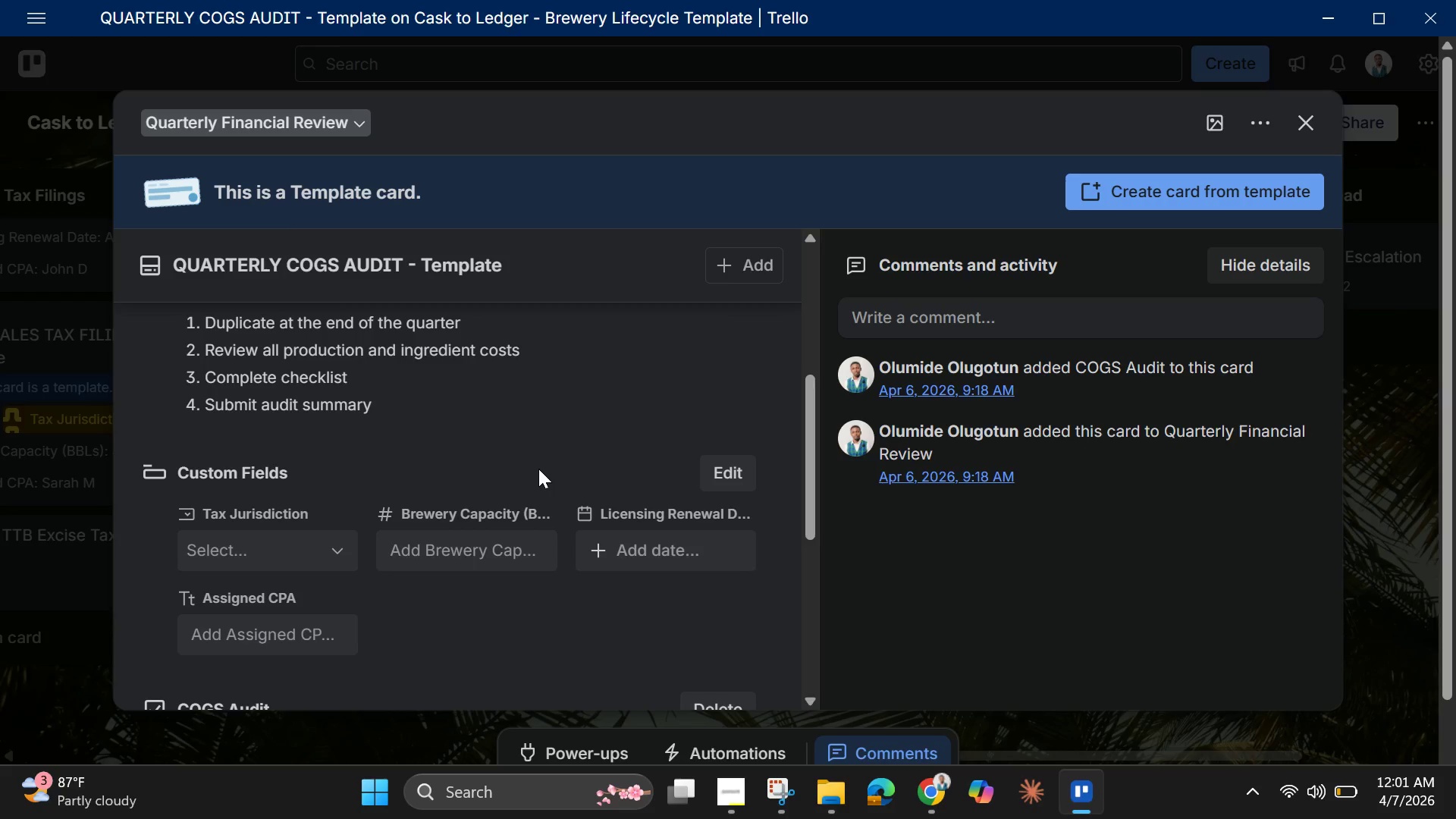 
left_click([729, 795])